 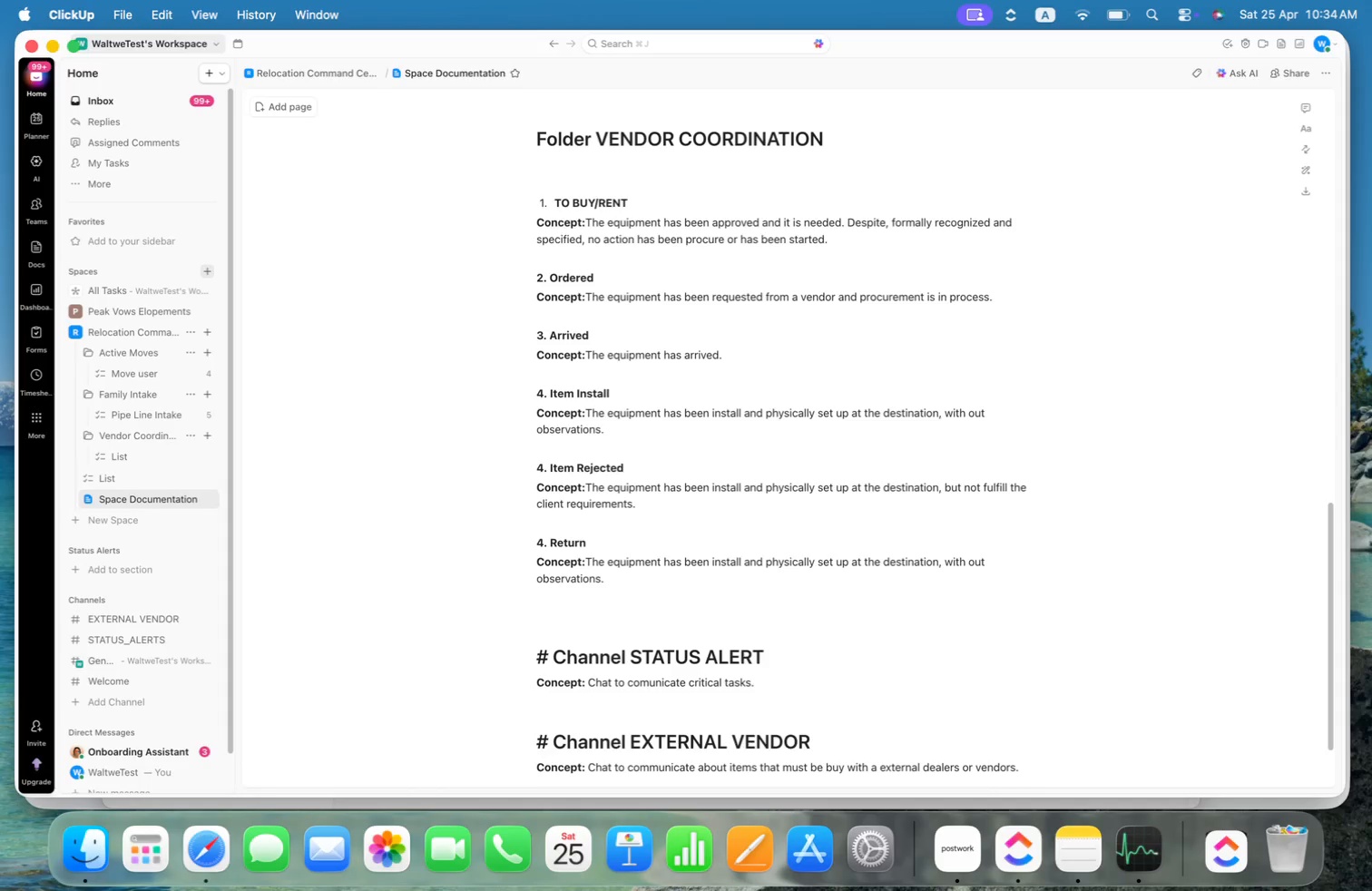 
key(Slash)
 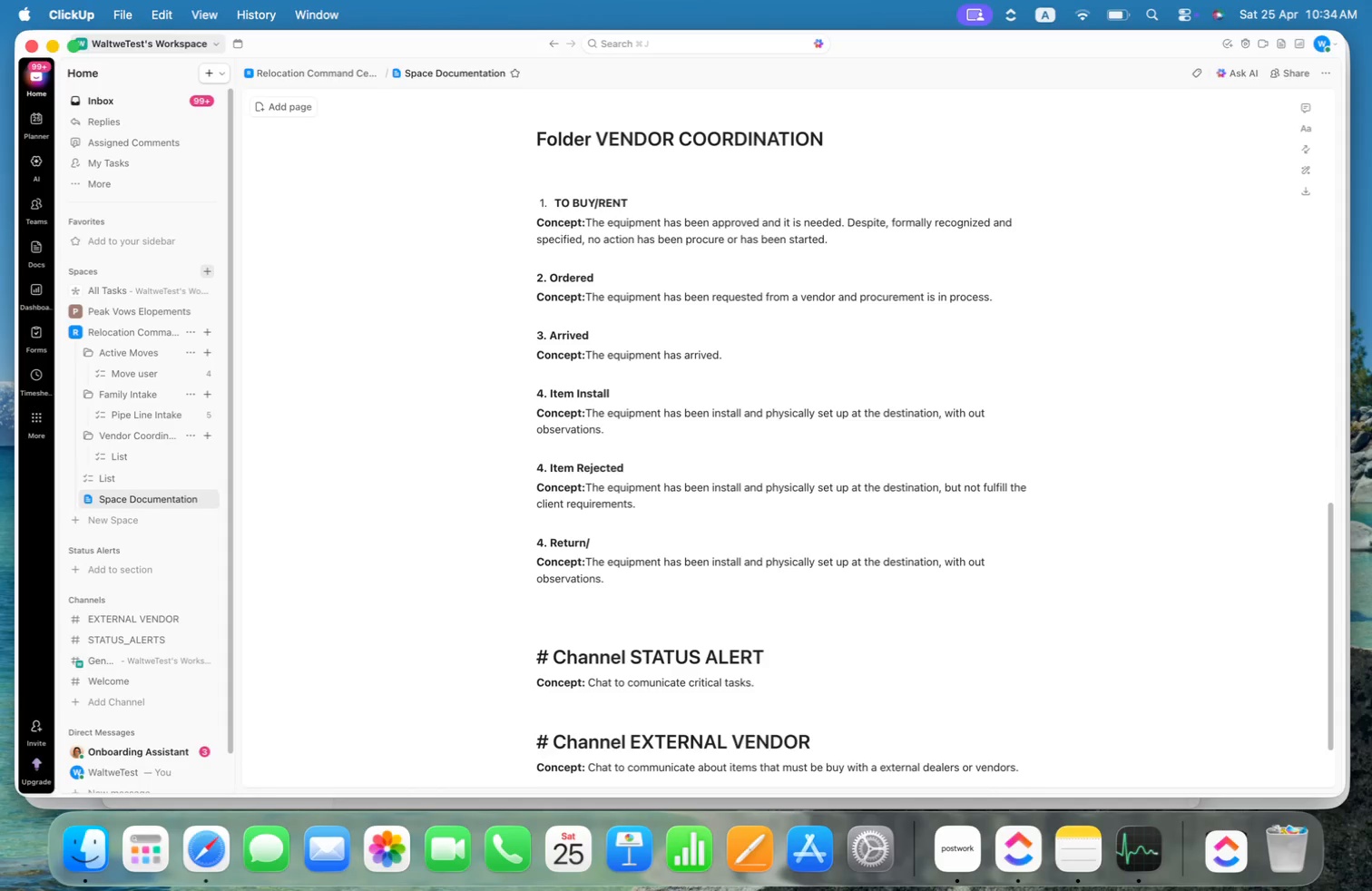 
key(Backspace)
 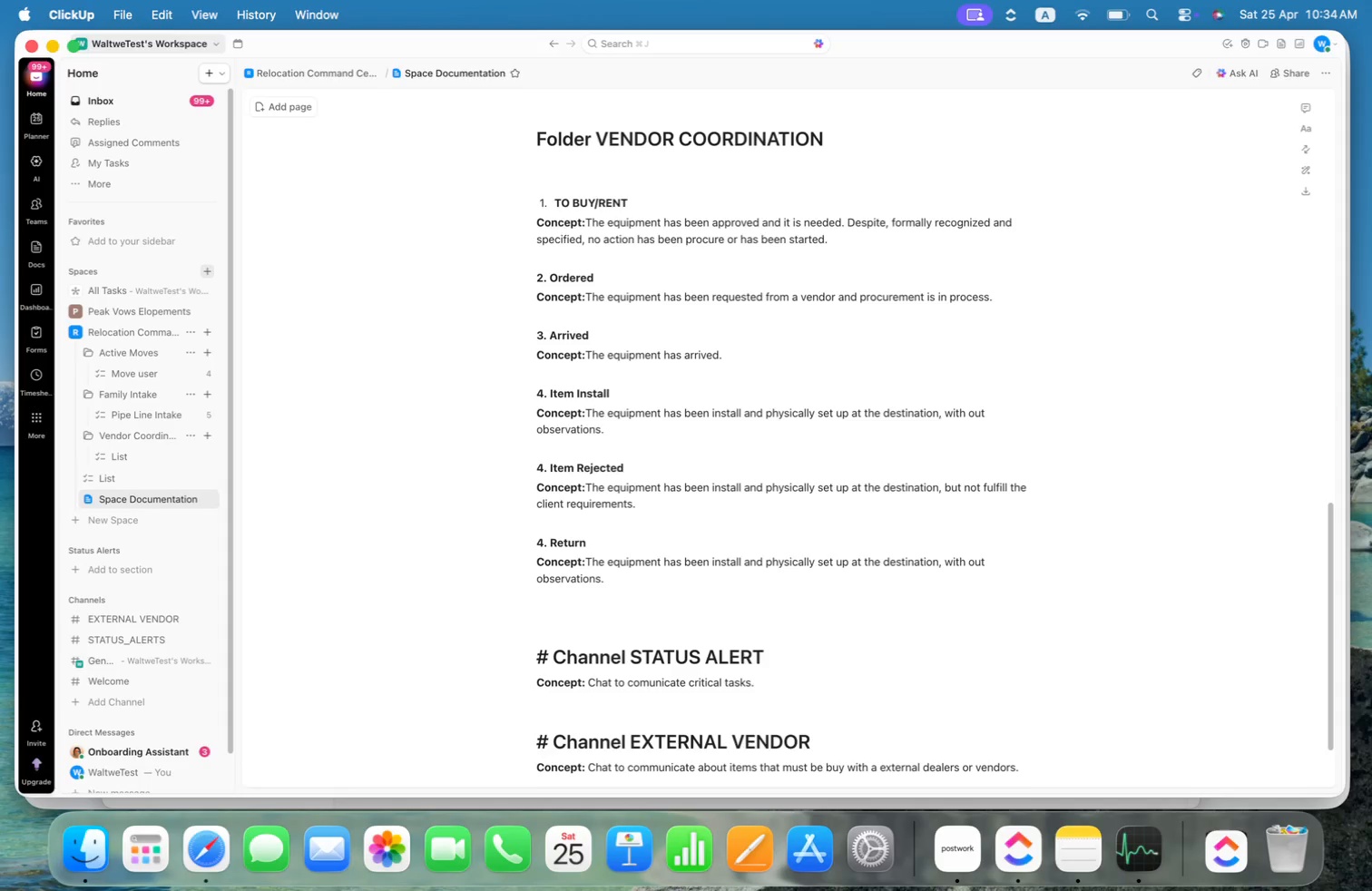 
key(Alt+Shift+ArrowLeft)
 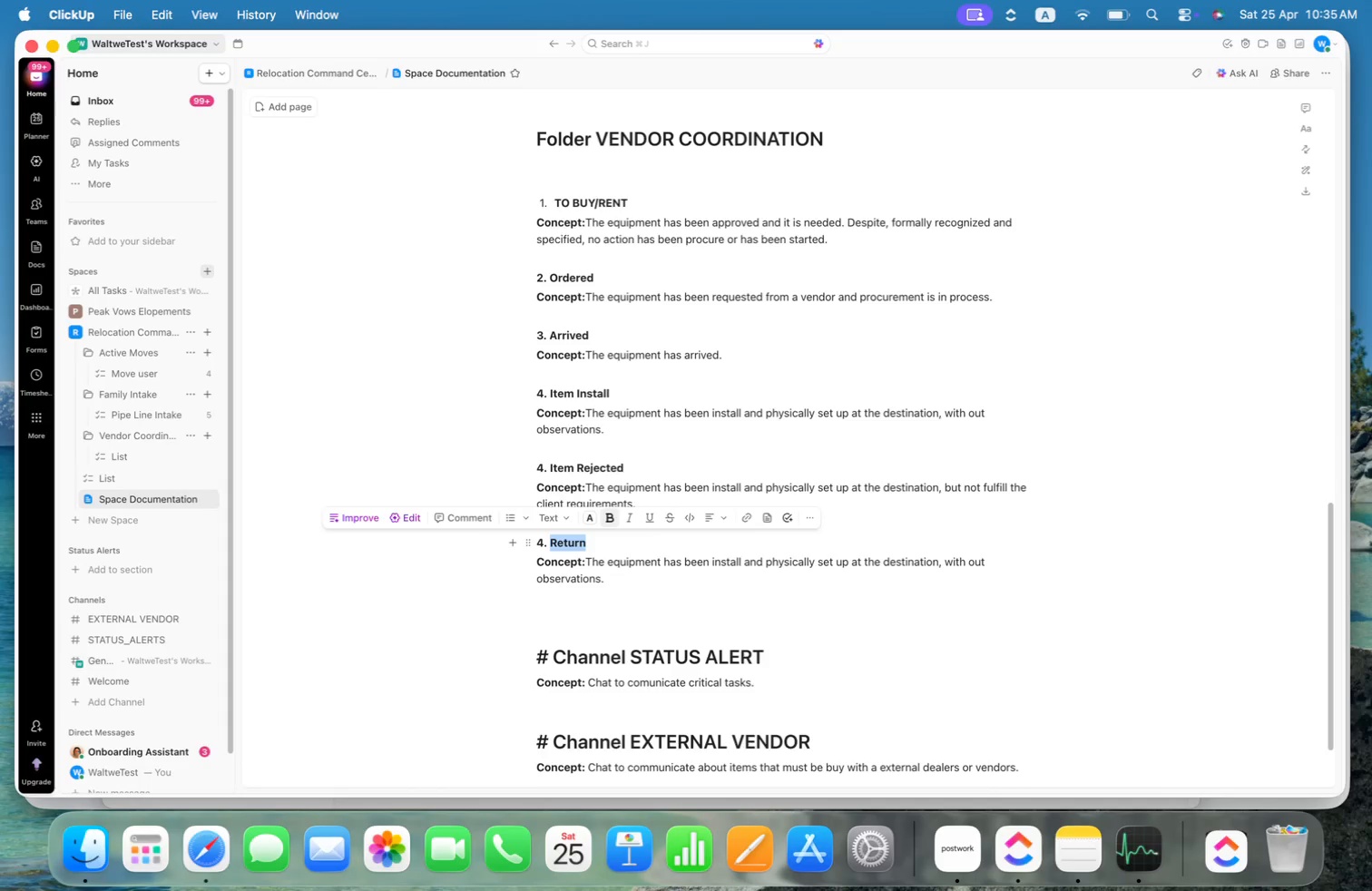 
wait(11.5)
 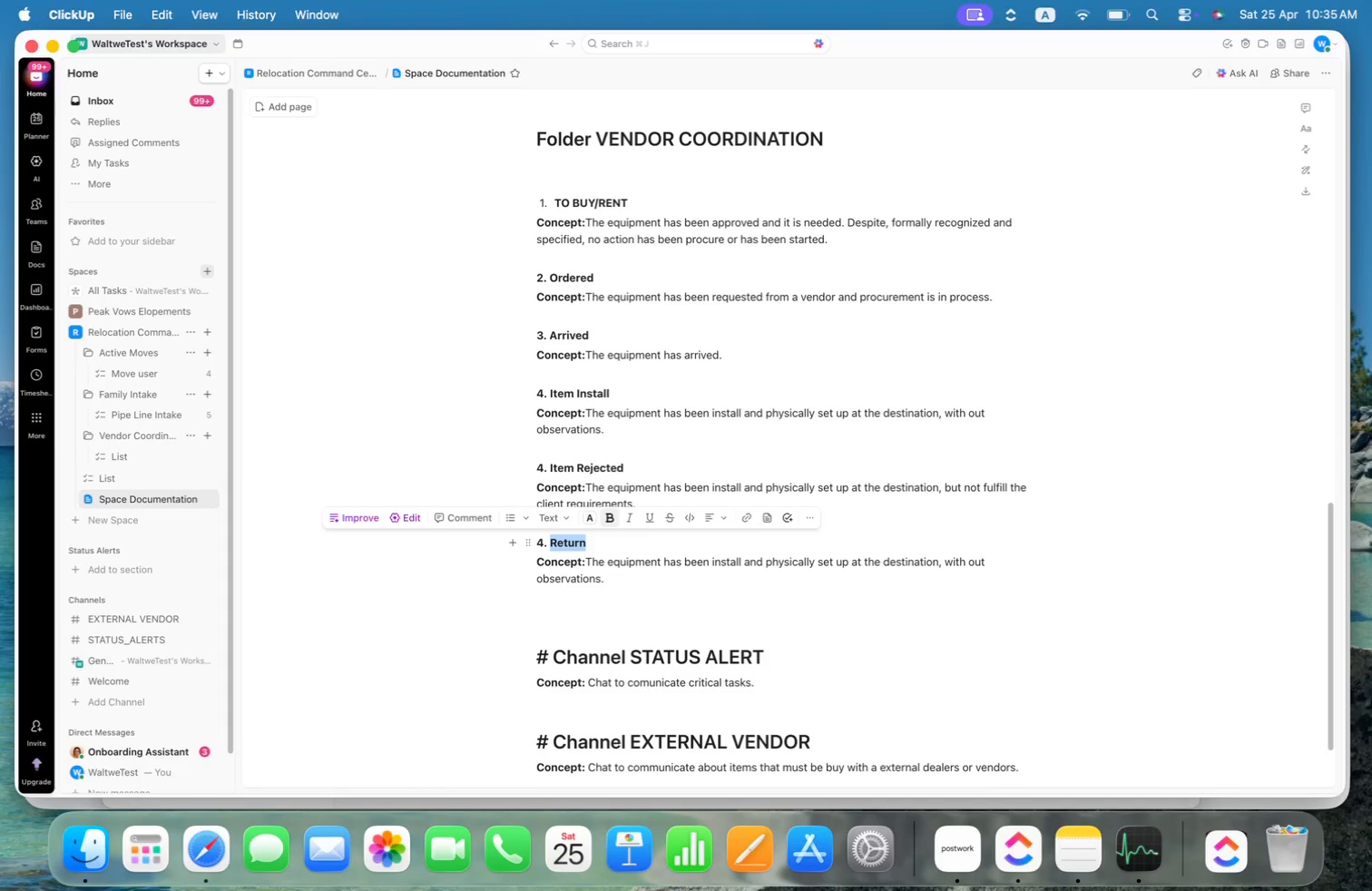 
type(Close)
 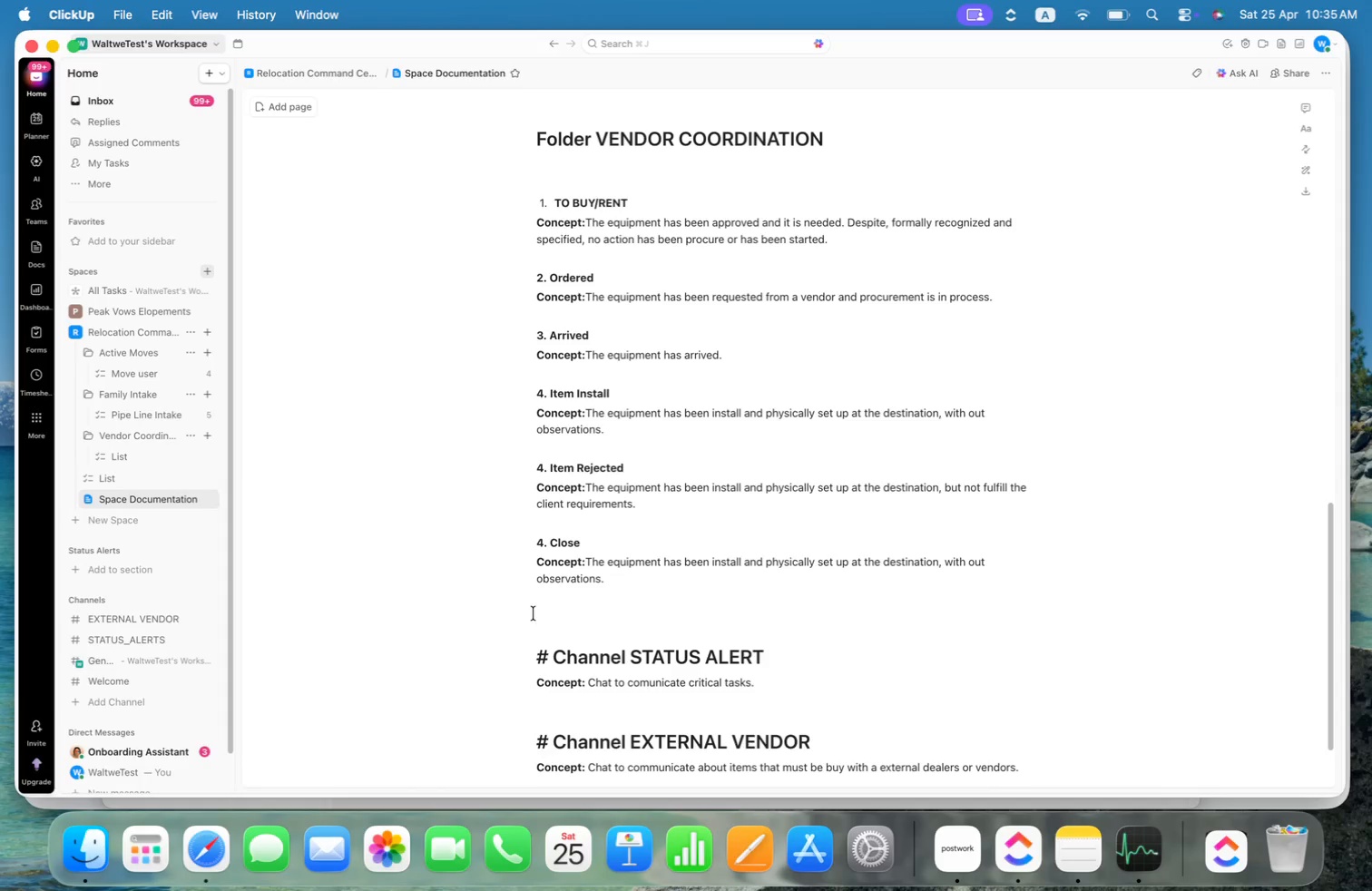 
wait(6.39)
 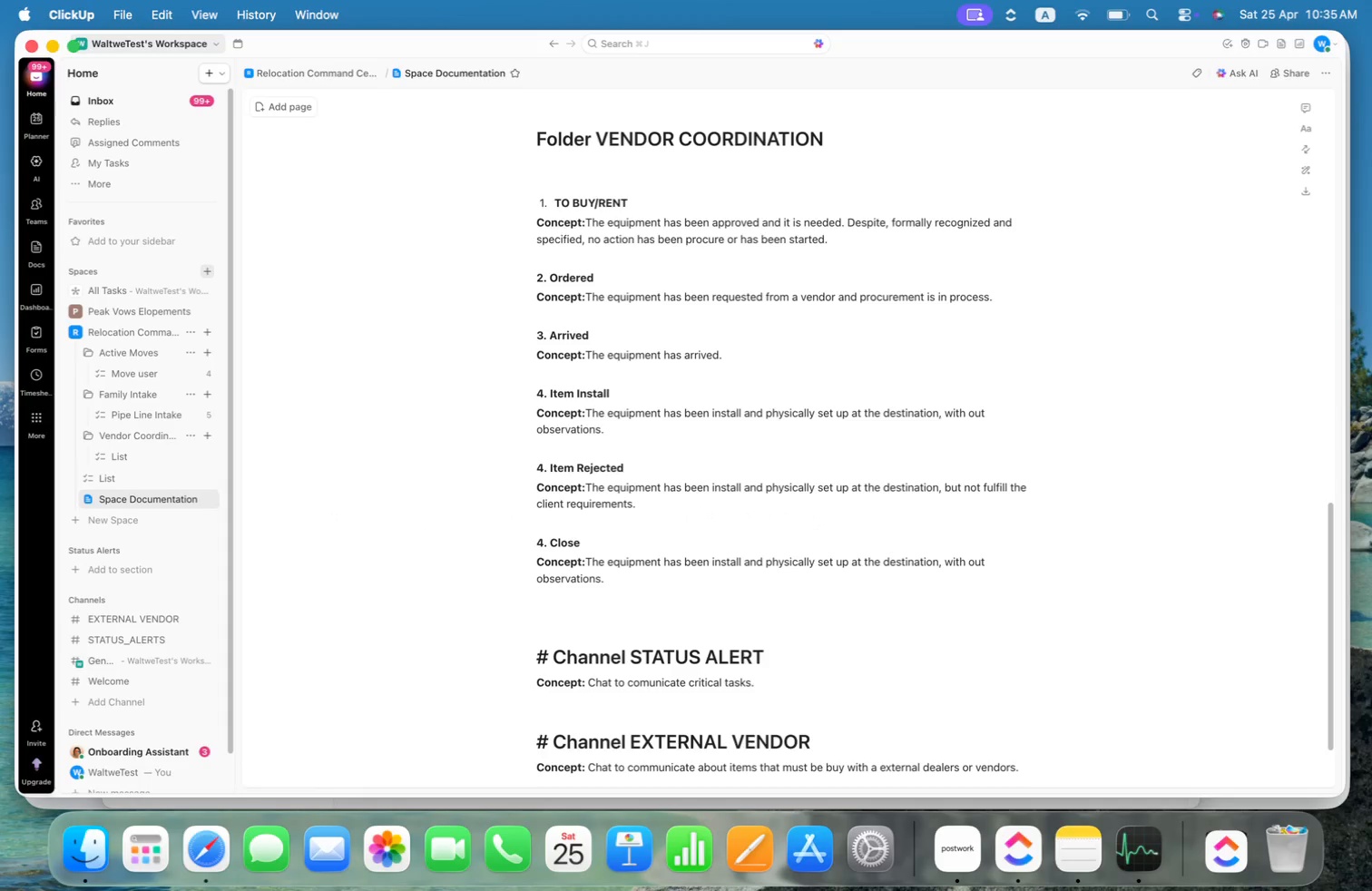 
left_click([545, 463])
 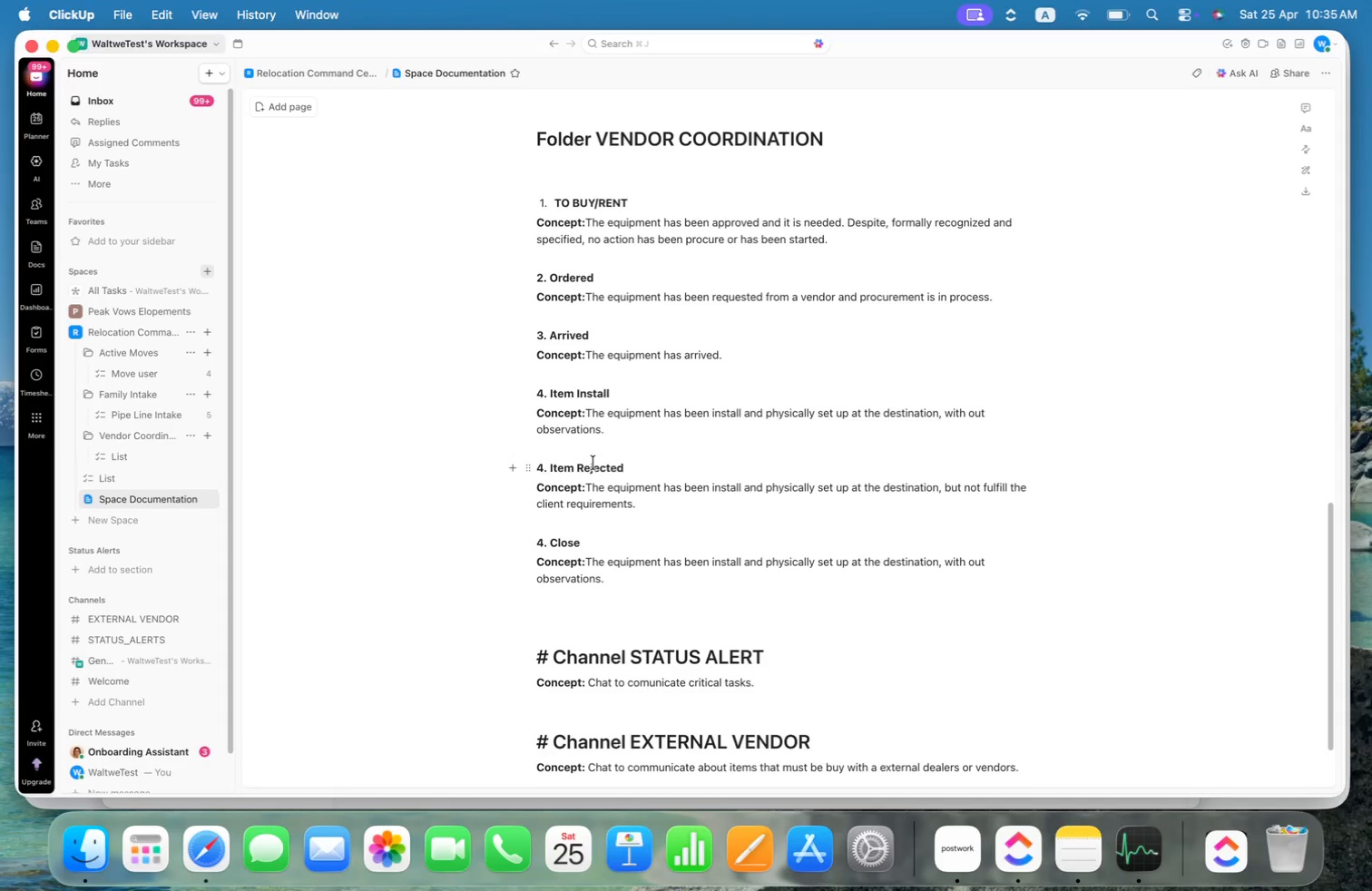 
key(ArrowLeft)
 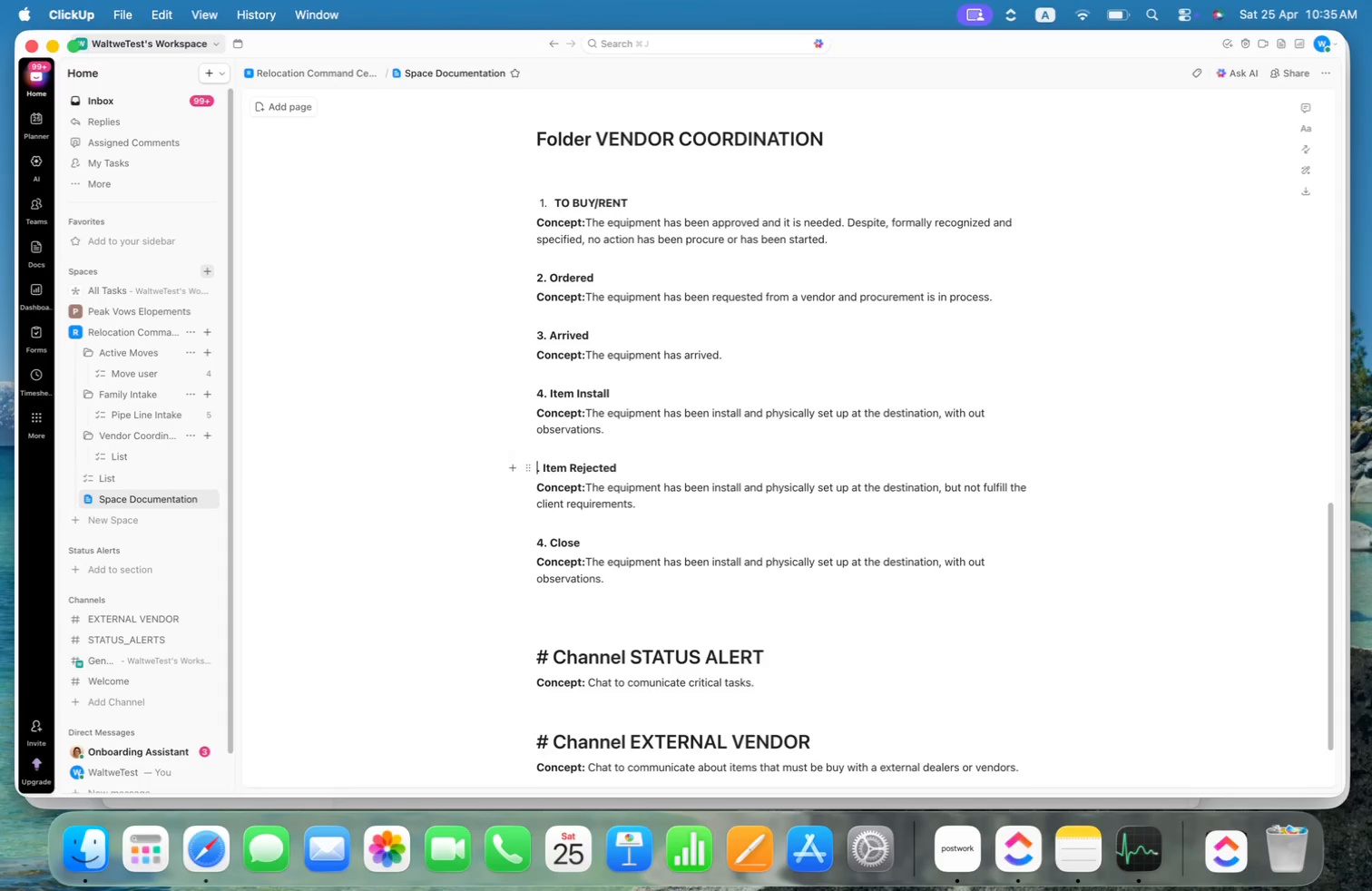 
key(Backspace)
 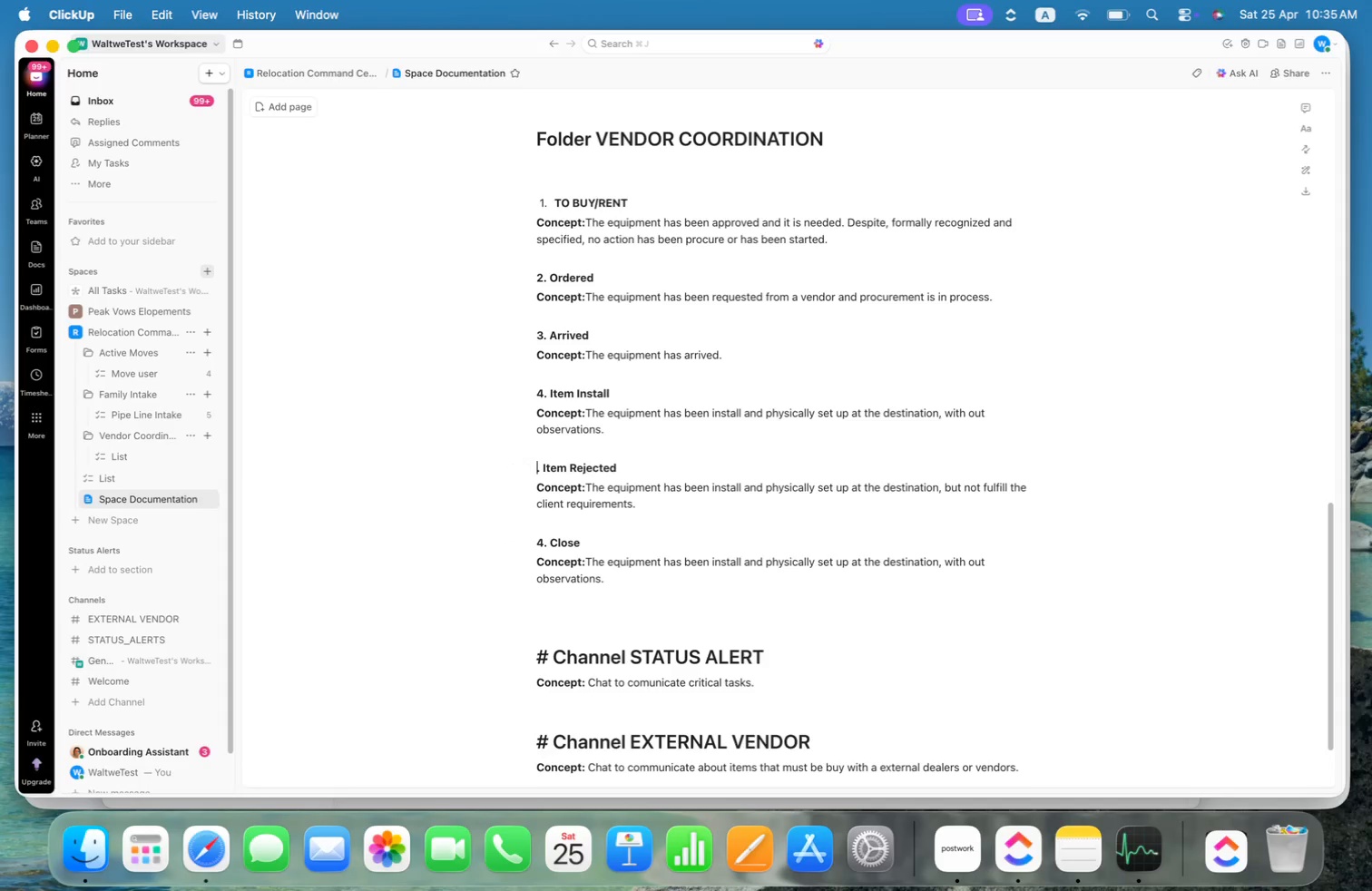 
key(5)
 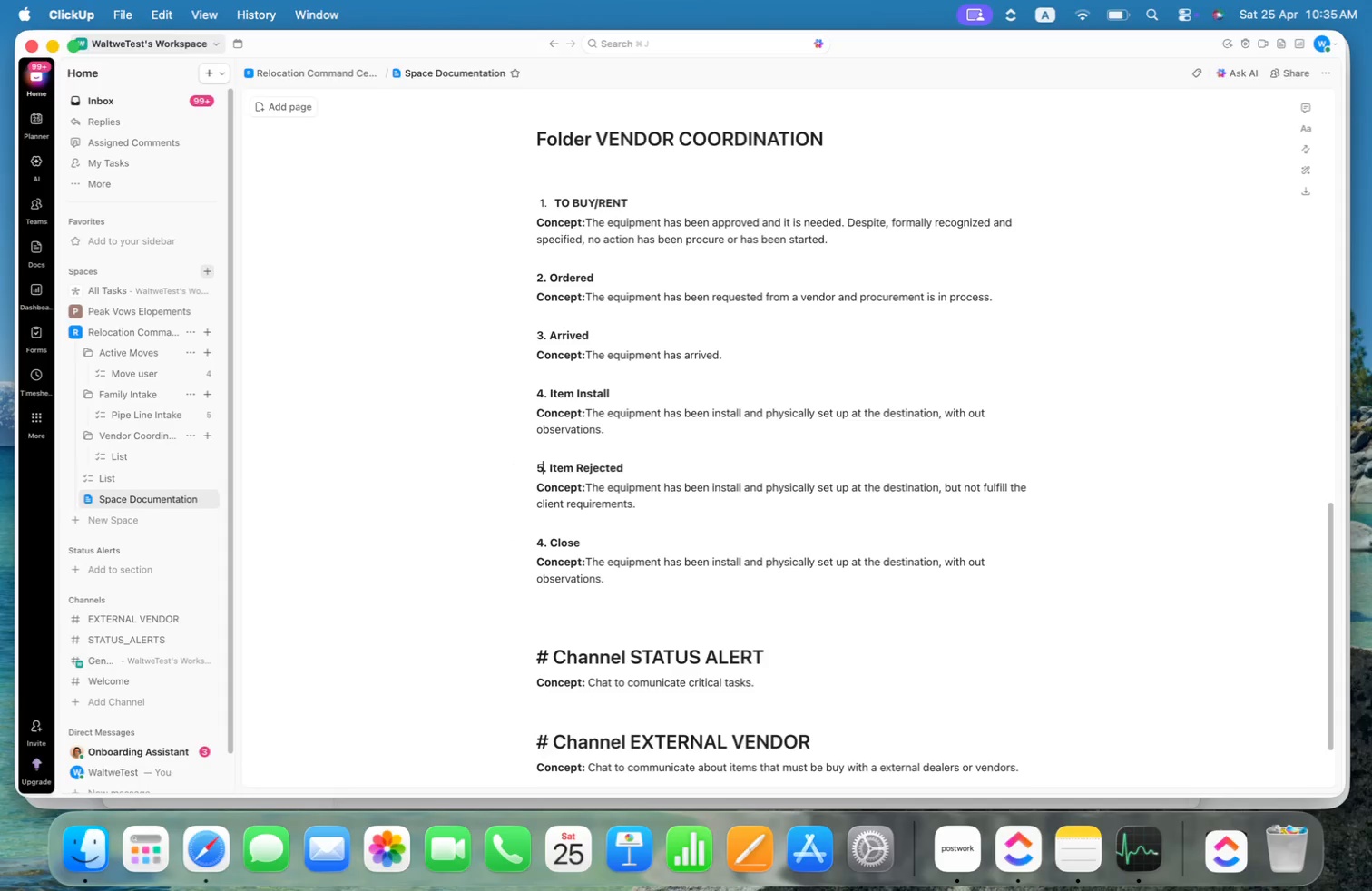 
key(ArrowDown)
 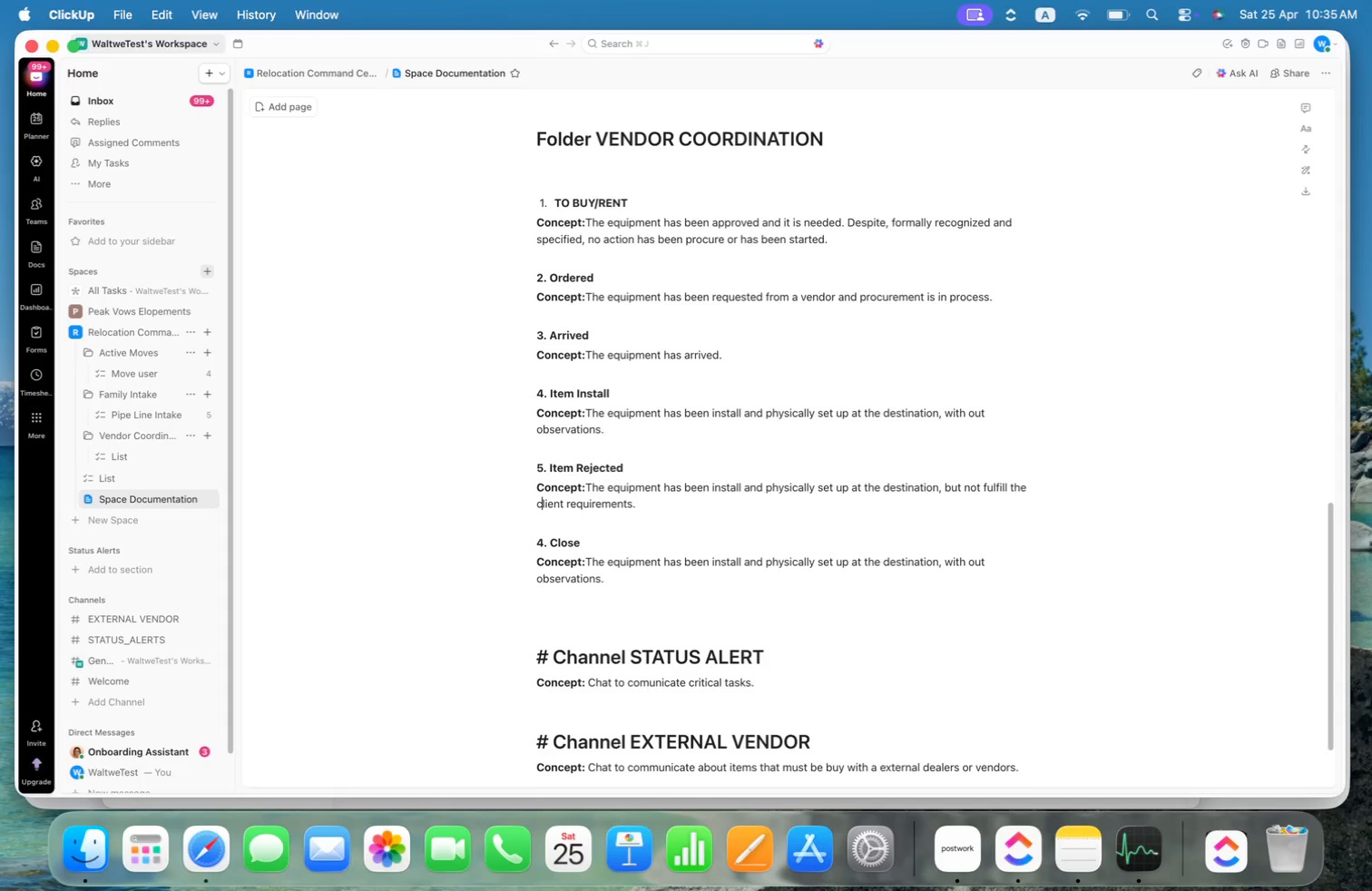 
key(ArrowDown)
 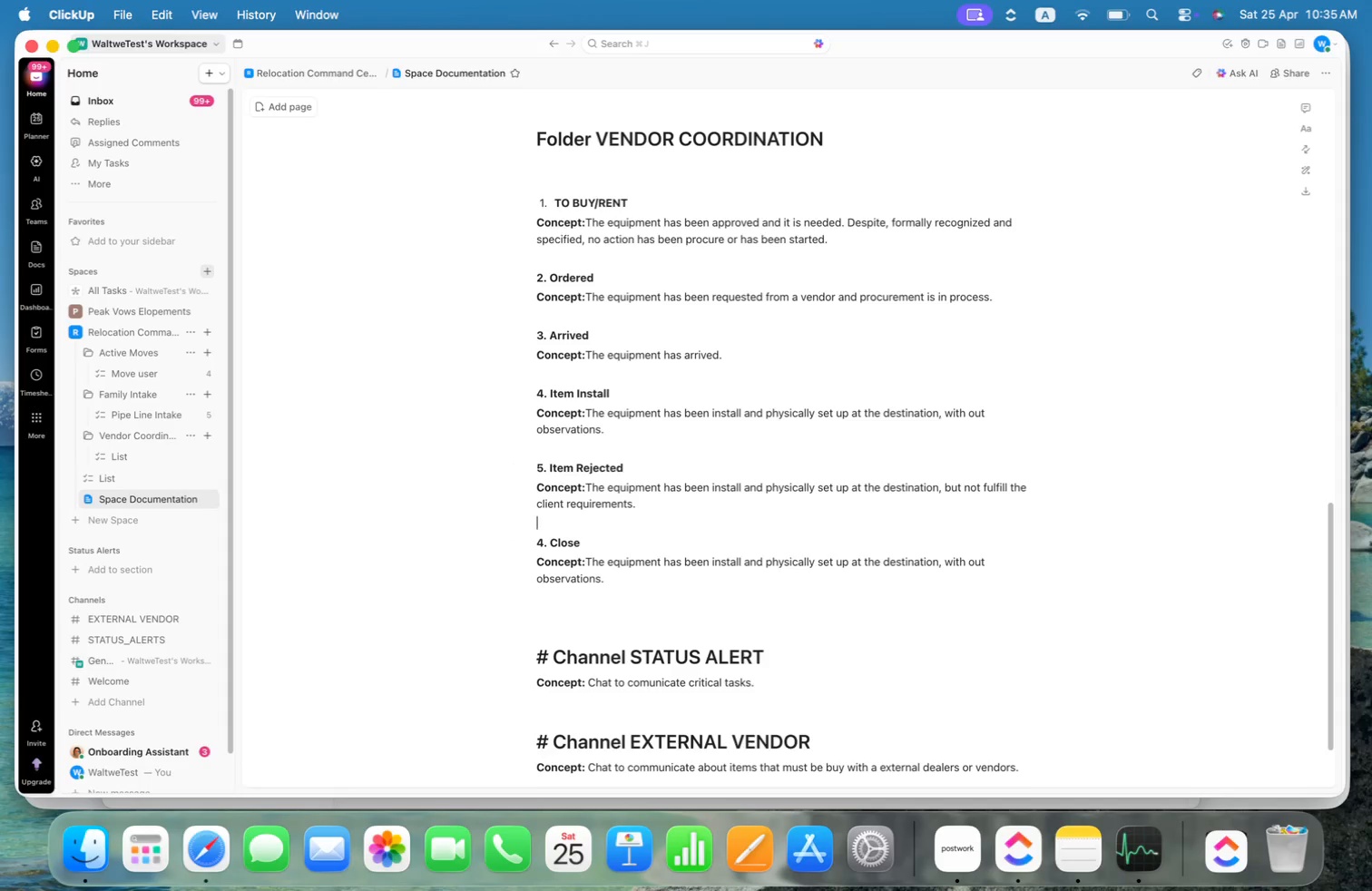 
key(ArrowDown)
 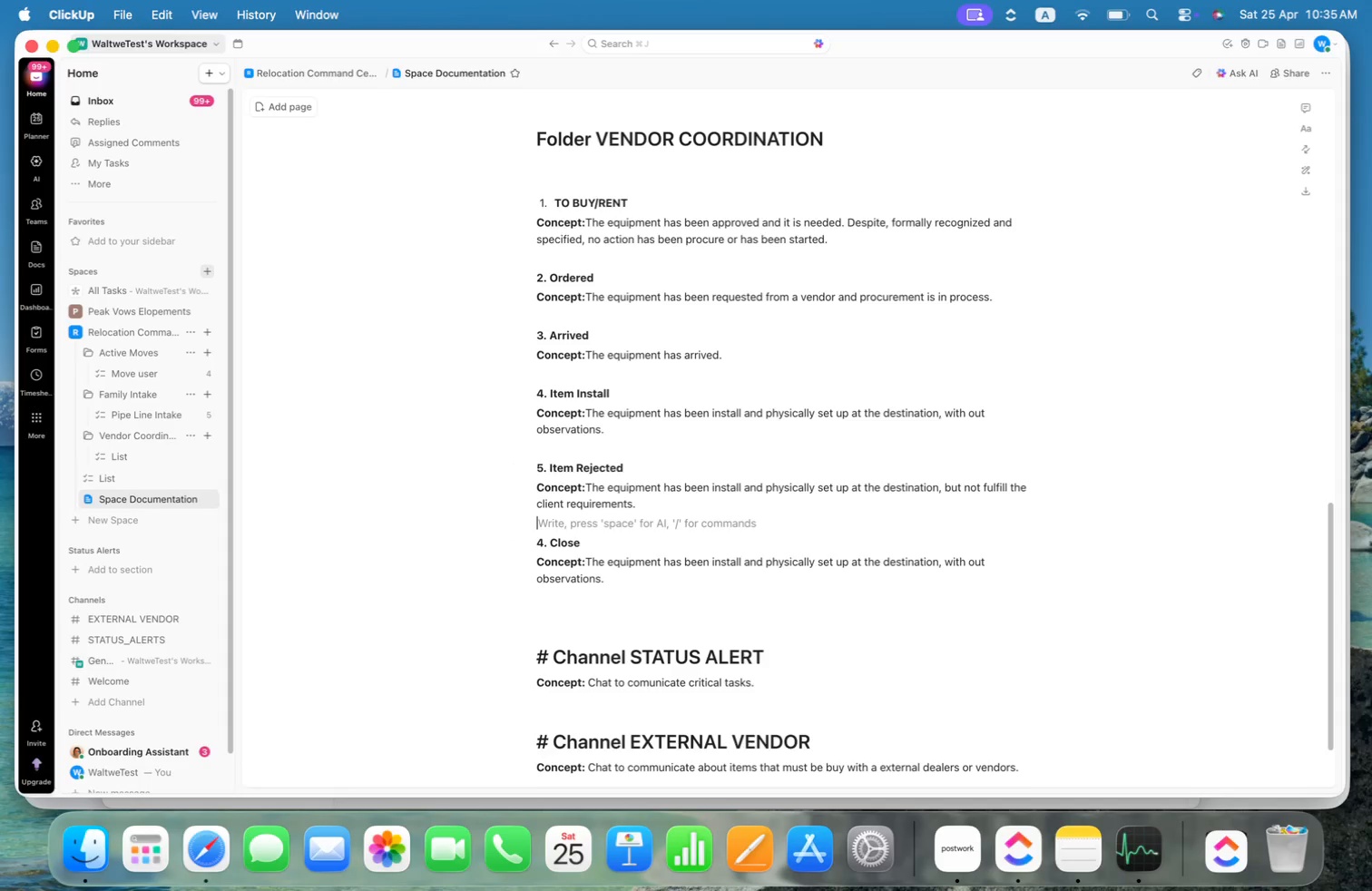 
key(ArrowDown)
 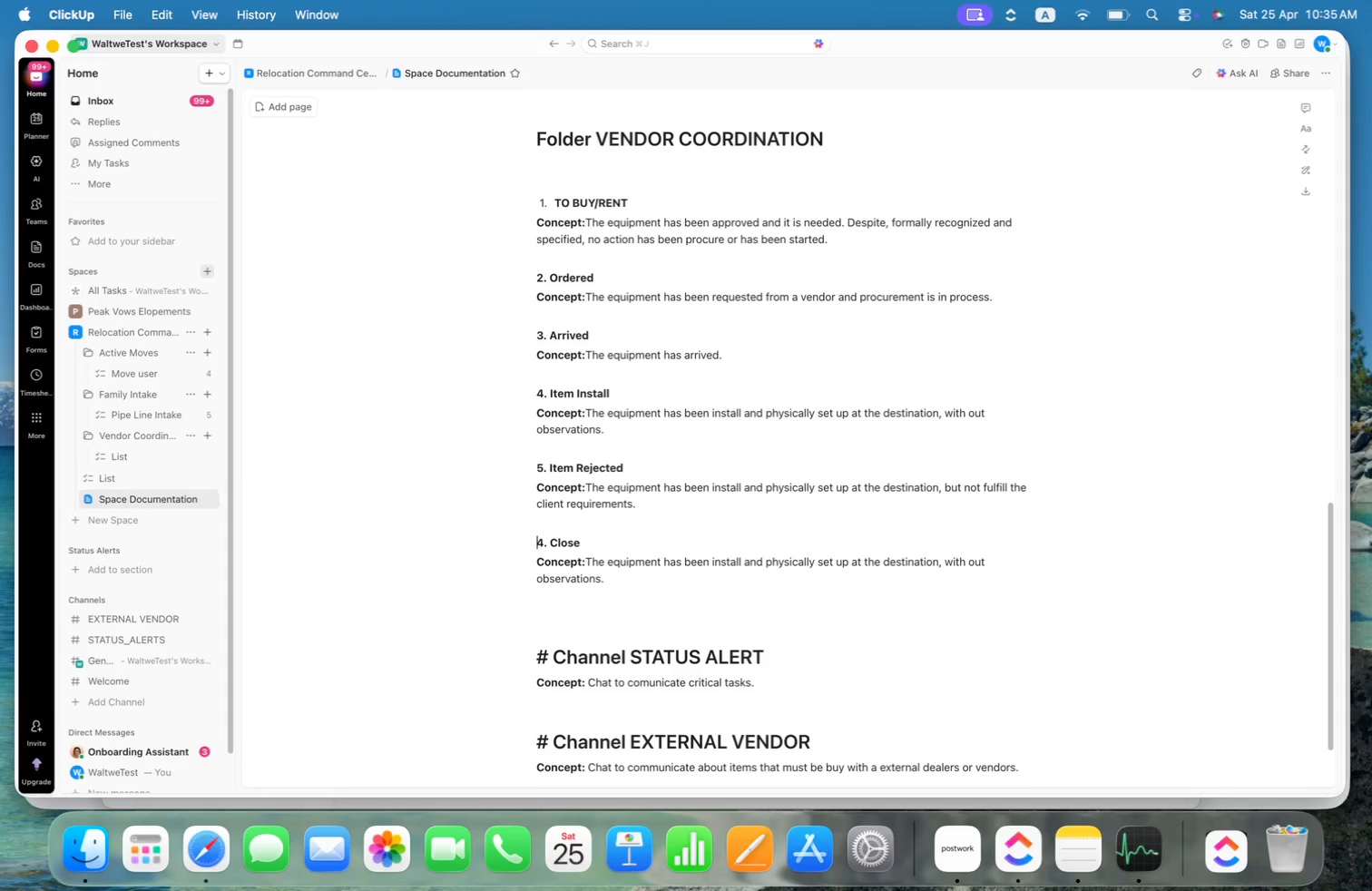 
key(ArrowRight)
 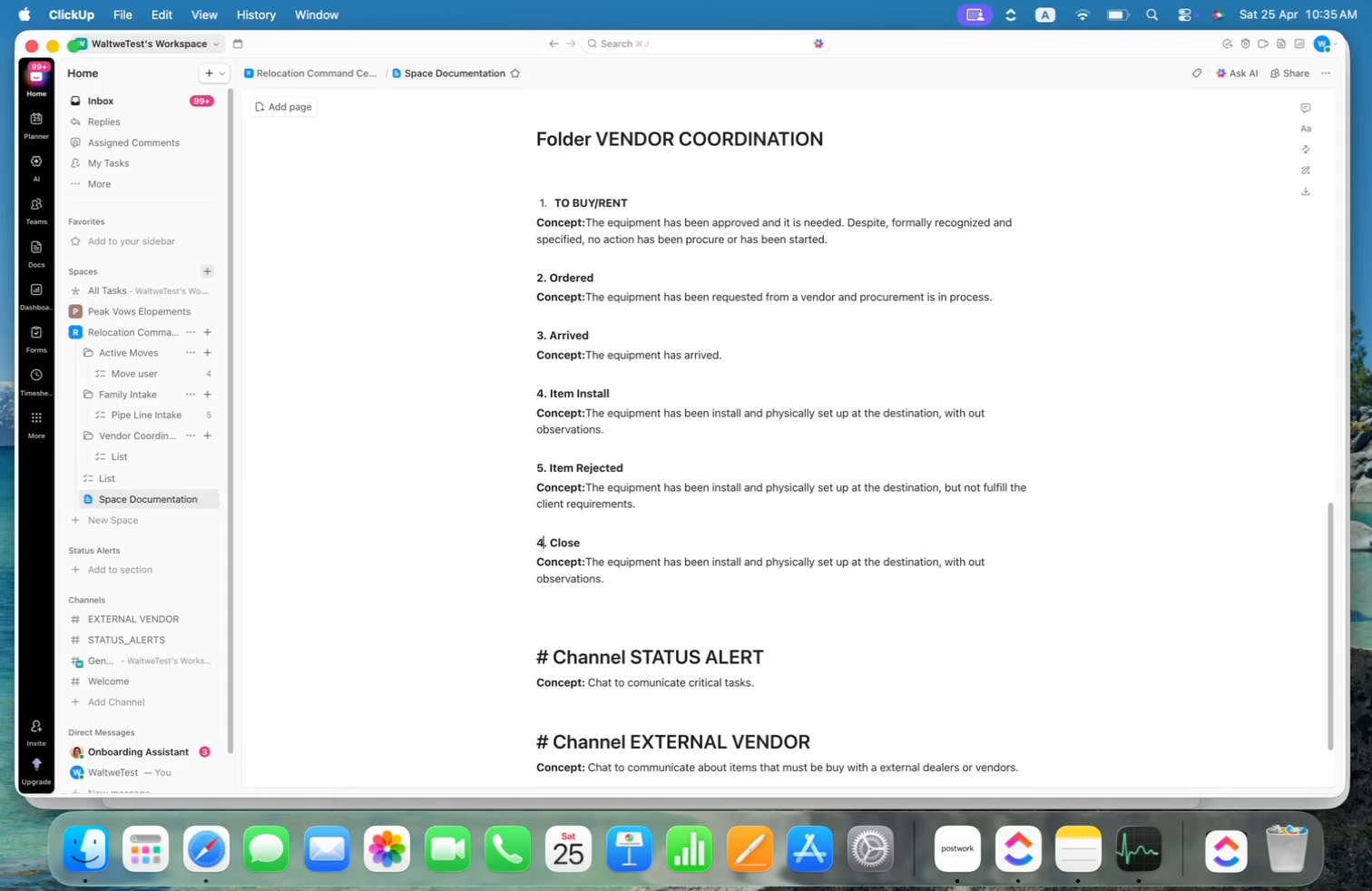 
key(Backspace)
 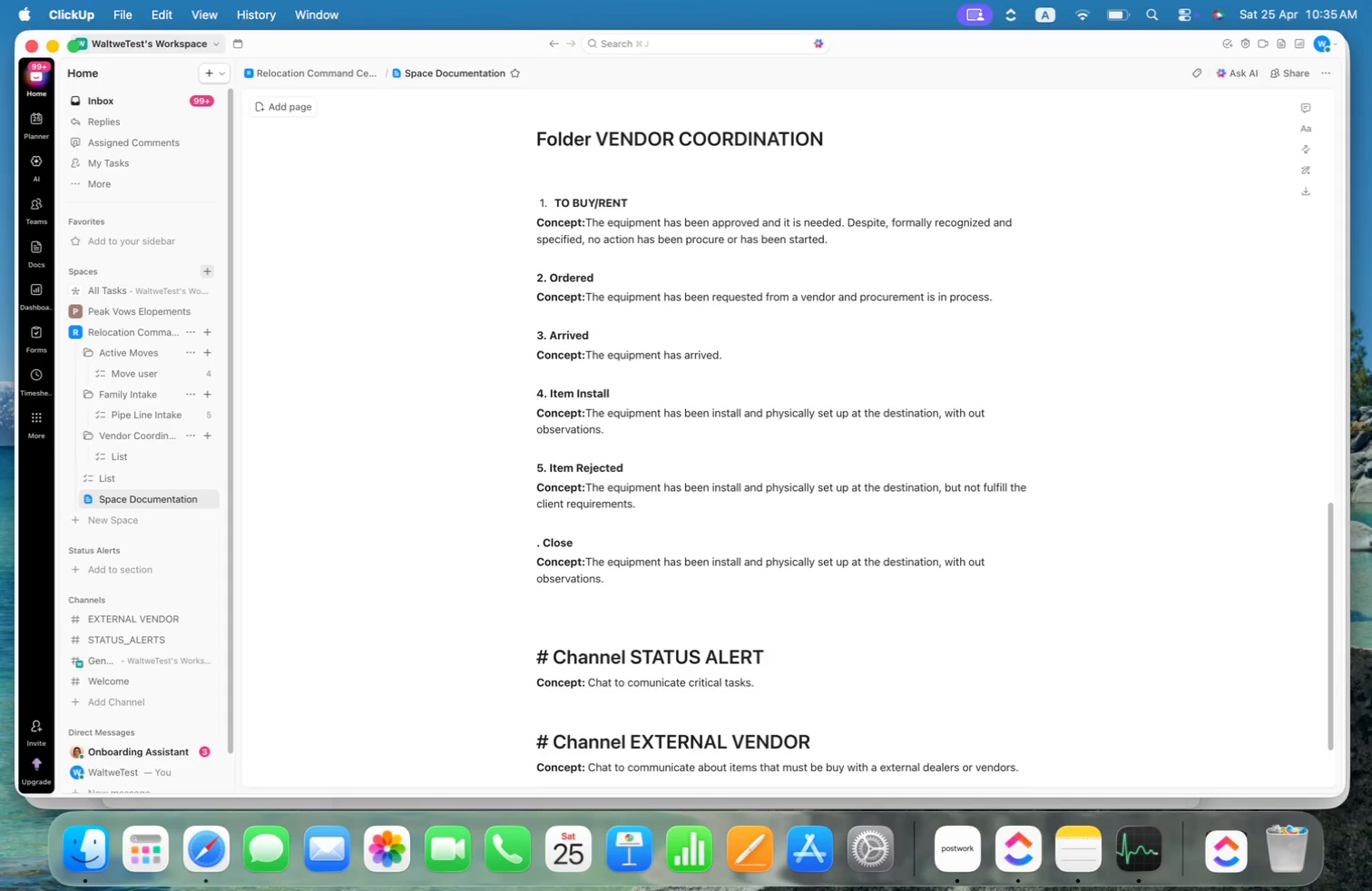 
key(6)
 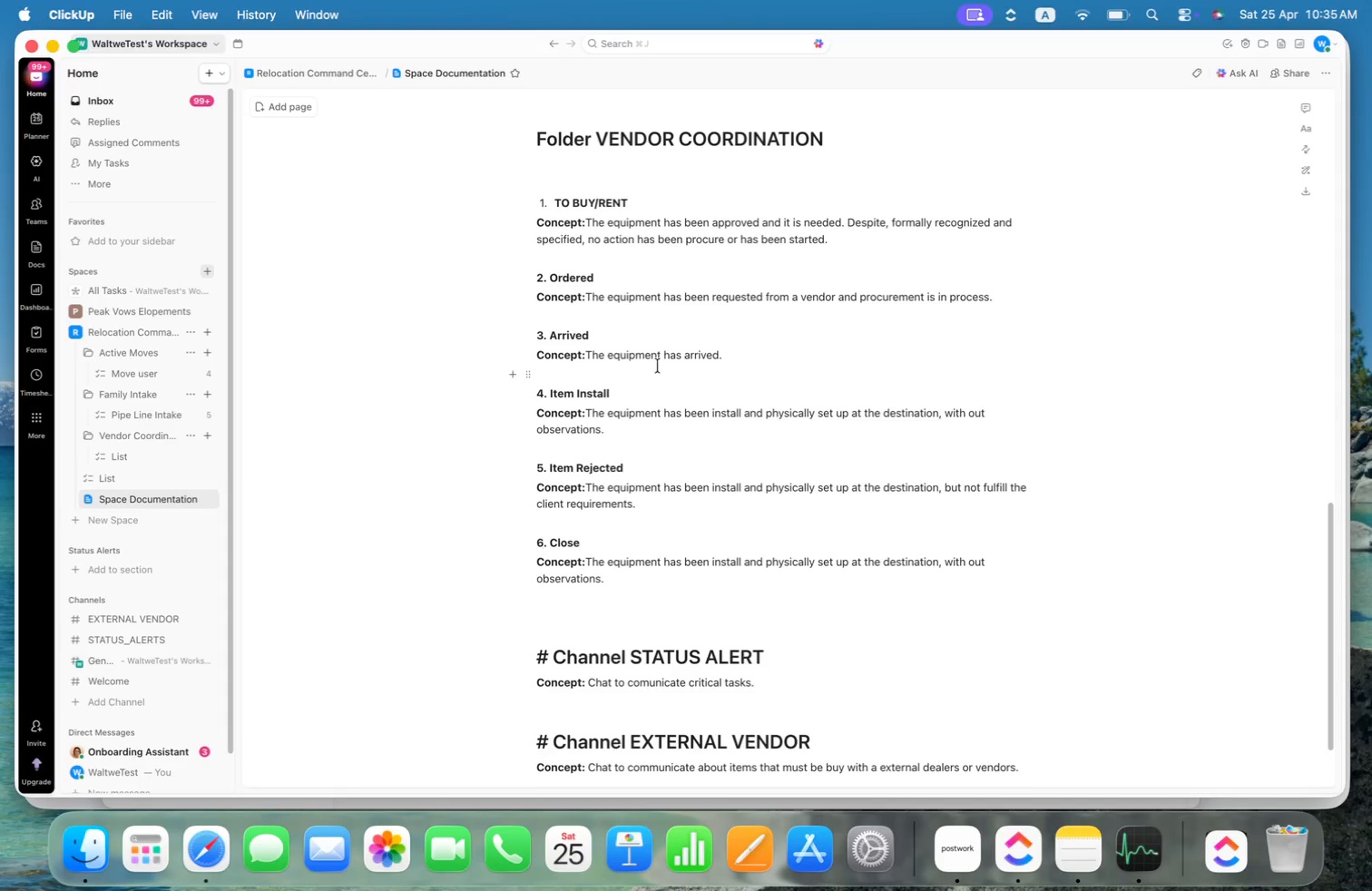 
left_click_drag(start_coordinate=[635, 202], to_coordinate=[507, 203])
 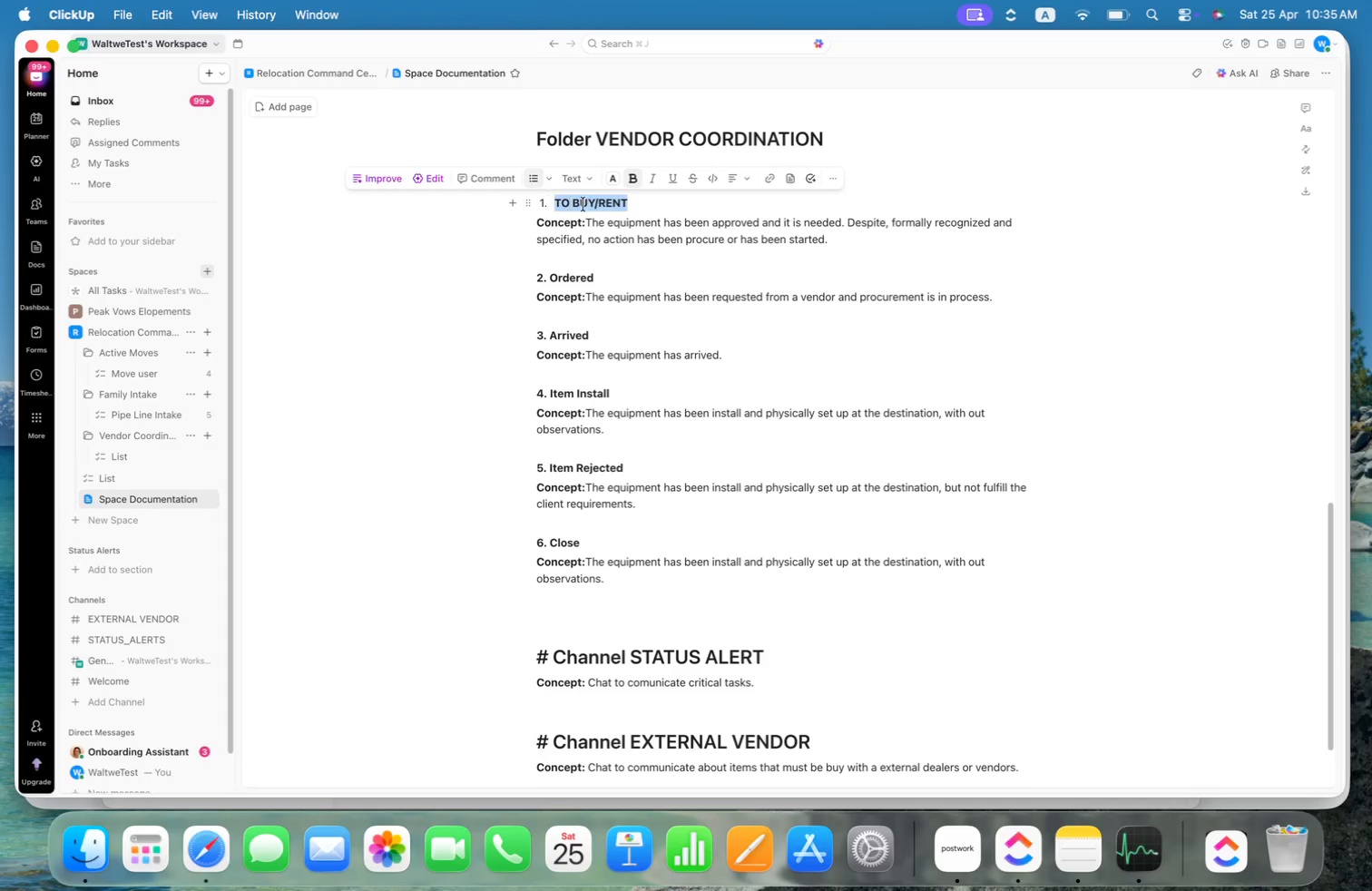 
key(Meta+Shift+ArrowLeft)
 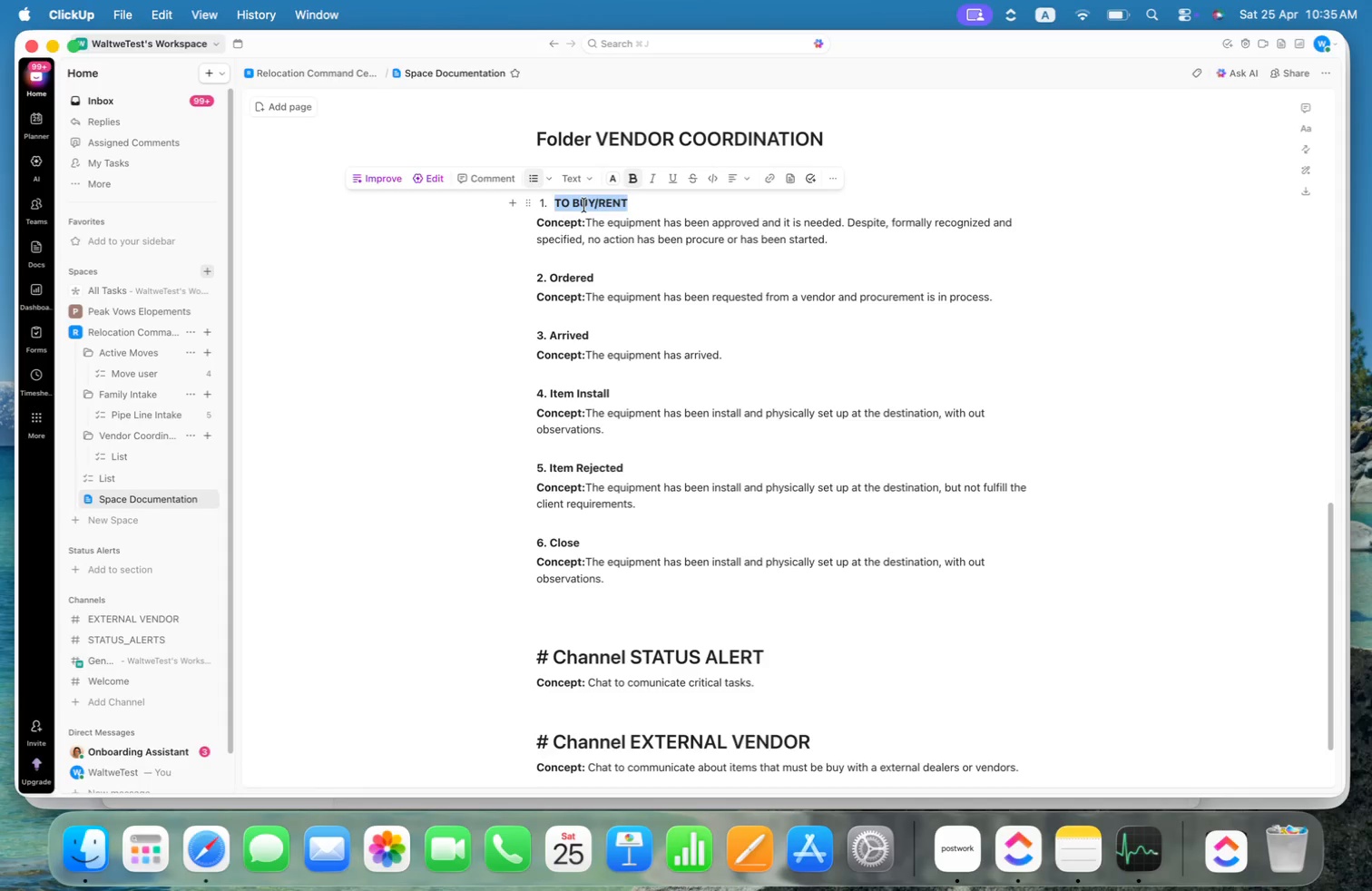 
left_click([606, 207])
 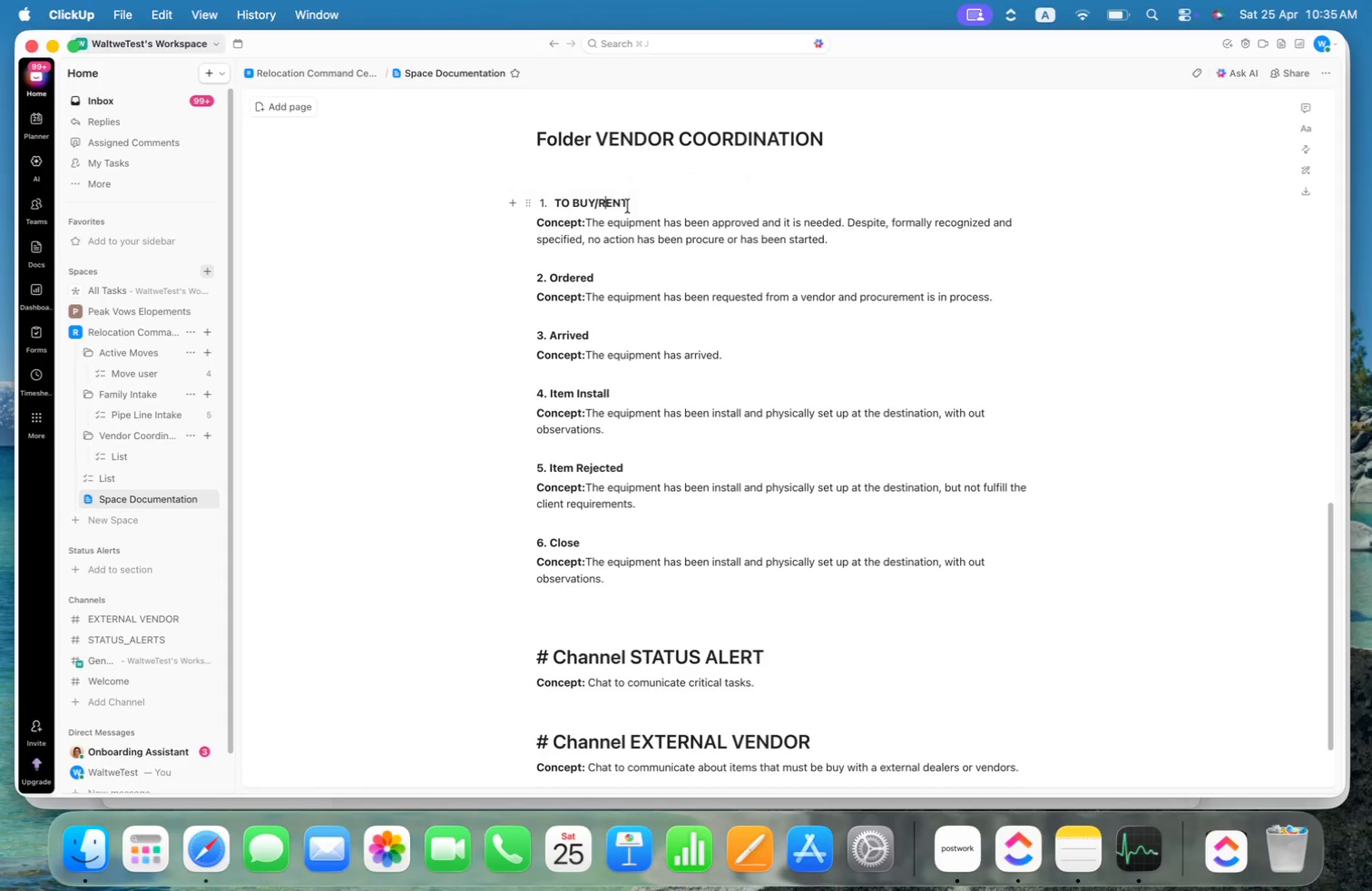 
left_click_drag(start_coordinate=[630, 205], to_coordinate=[548, 201])
 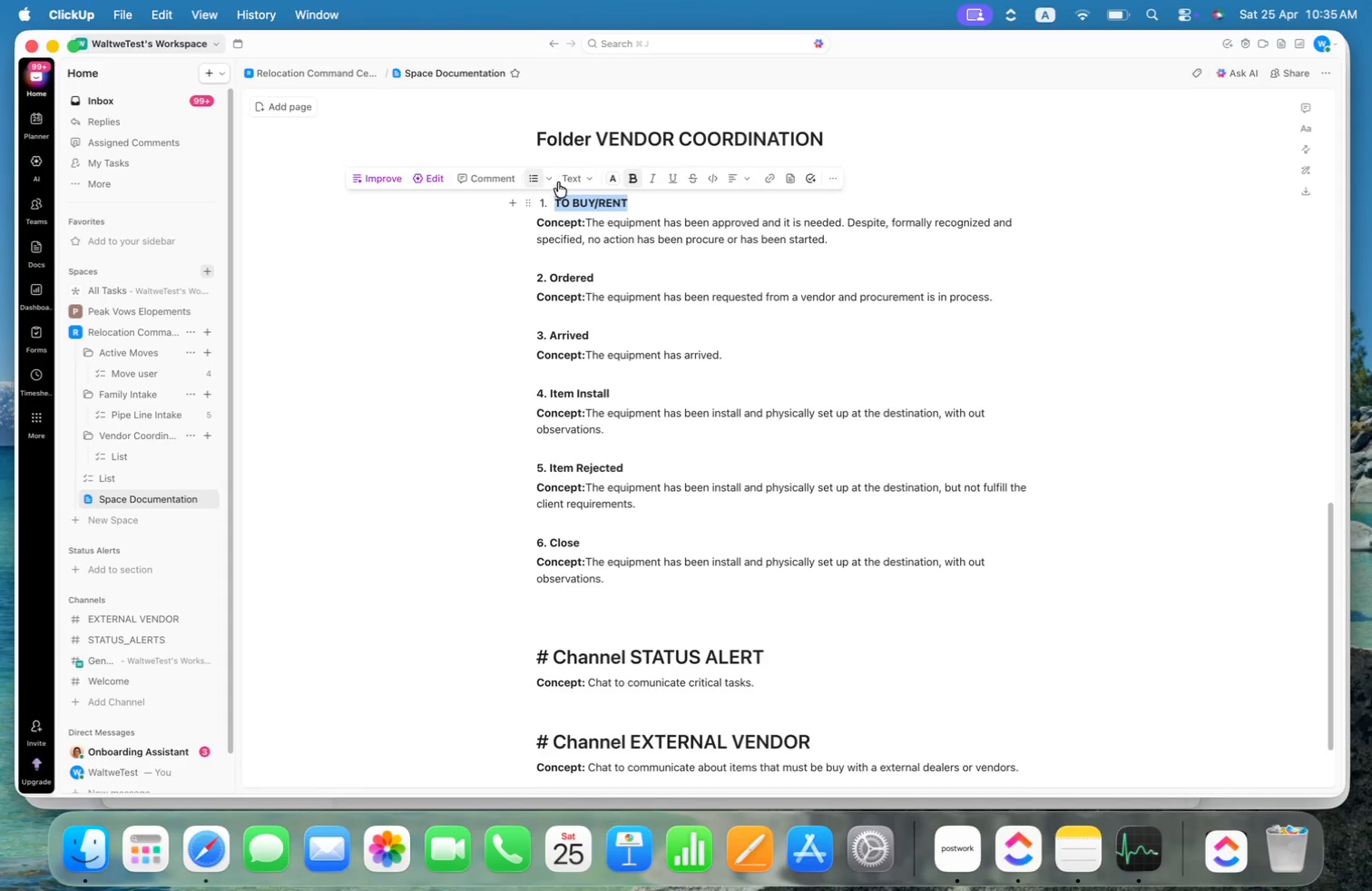 
left_click([580, 182])
 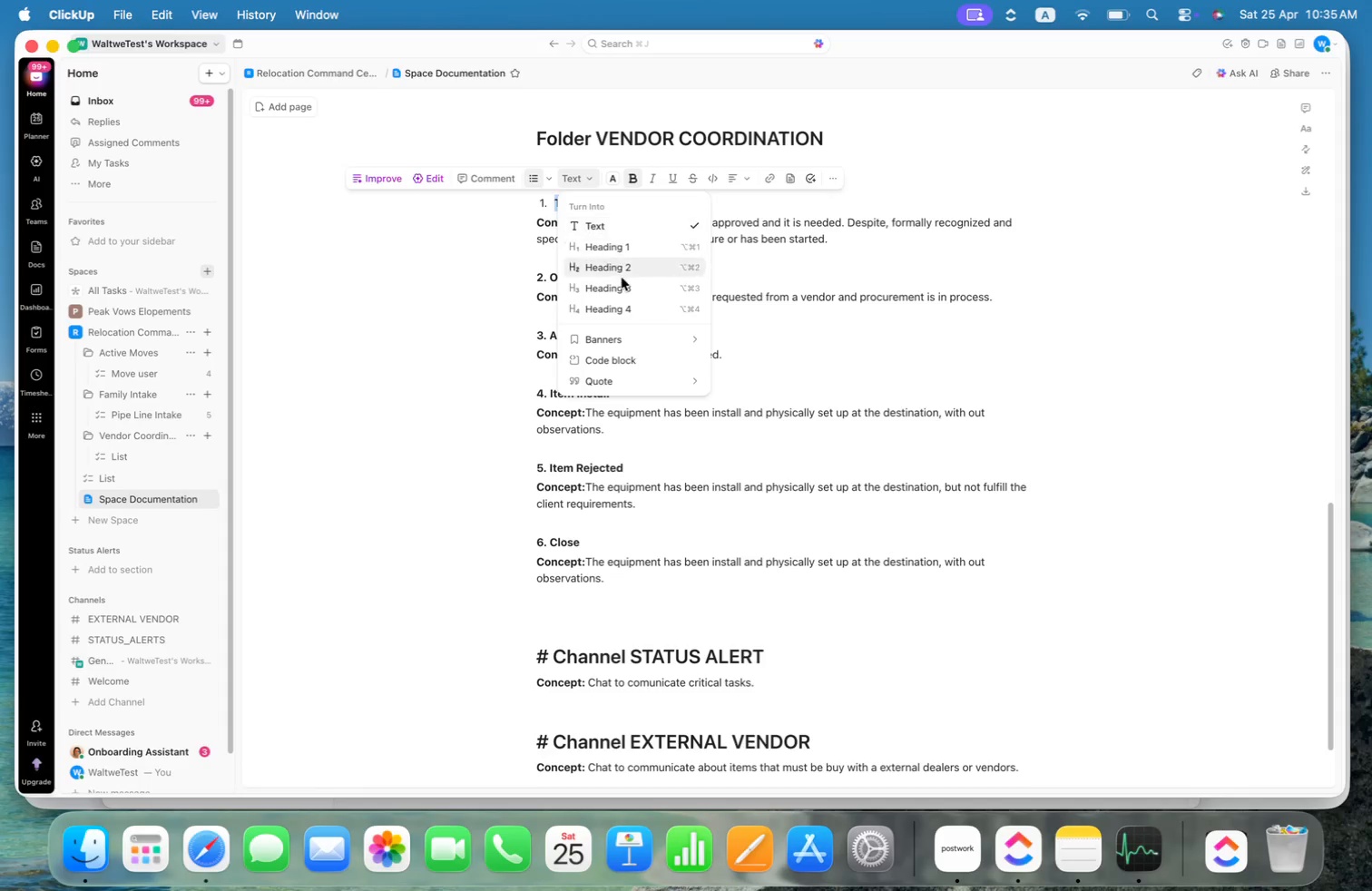 
left_click([628, 286])
 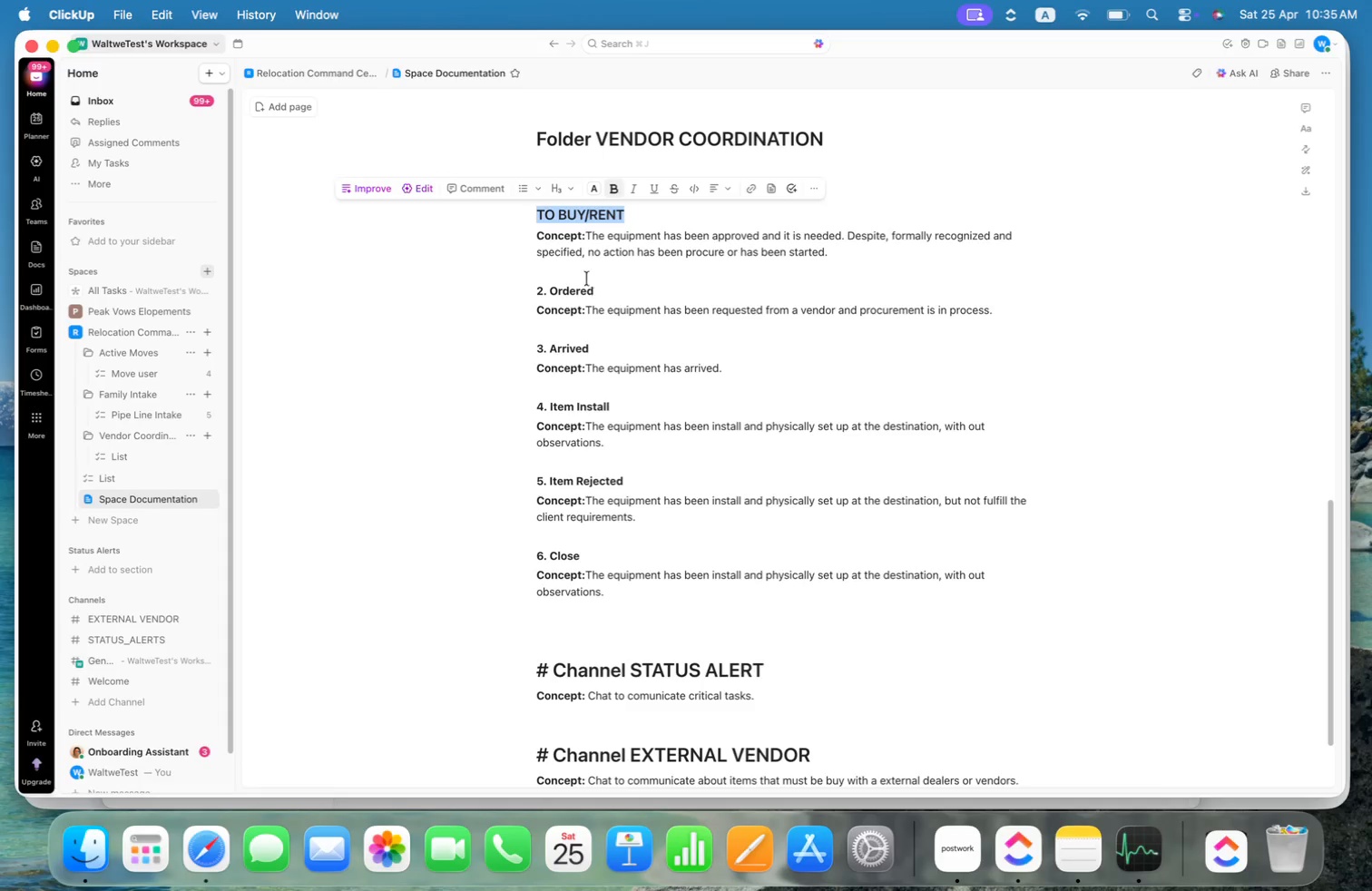 
left_click([543, 212])
 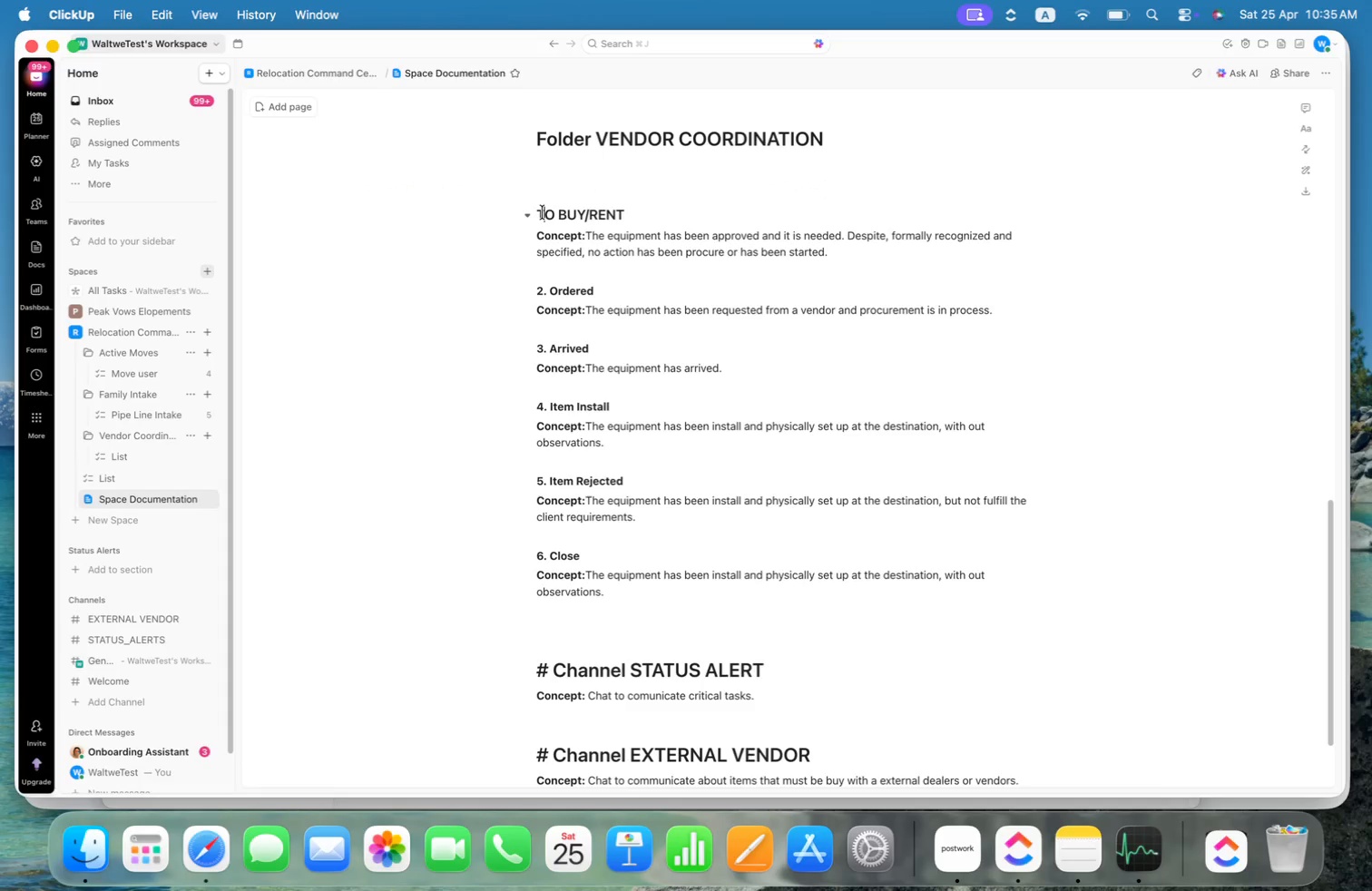 
key(ArrowLeft)
 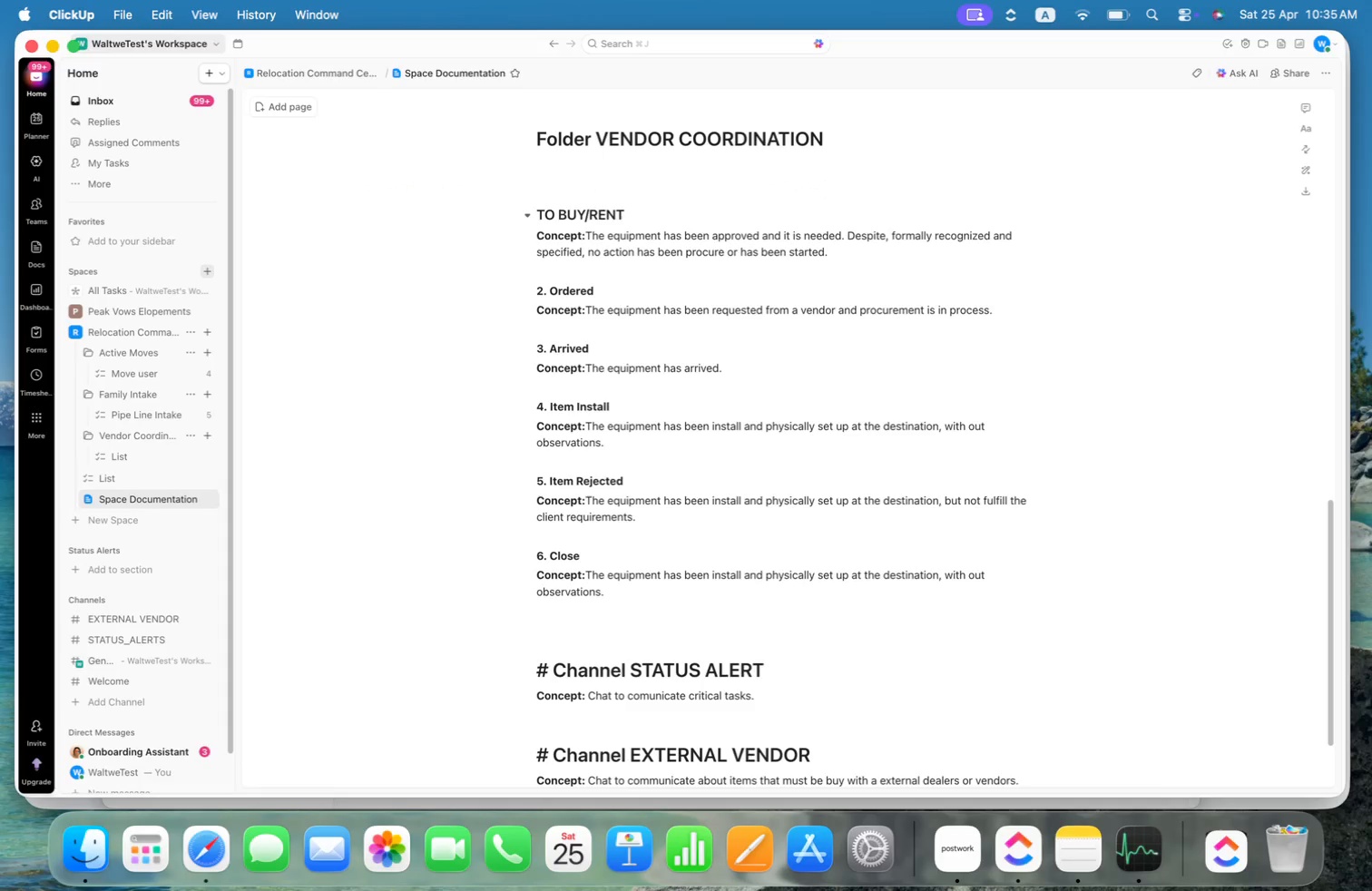 
key(2)
 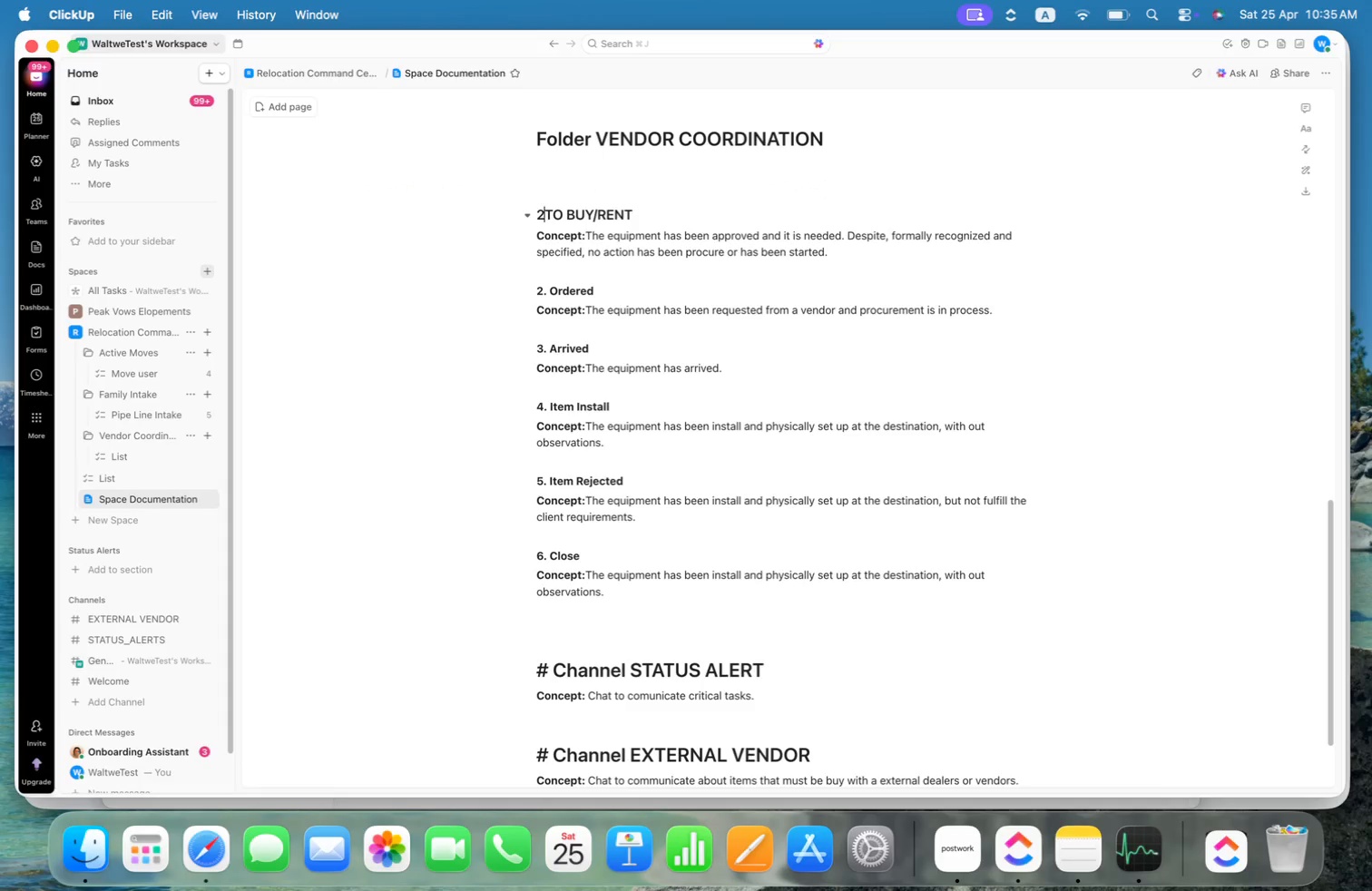 
key(Backspace)
 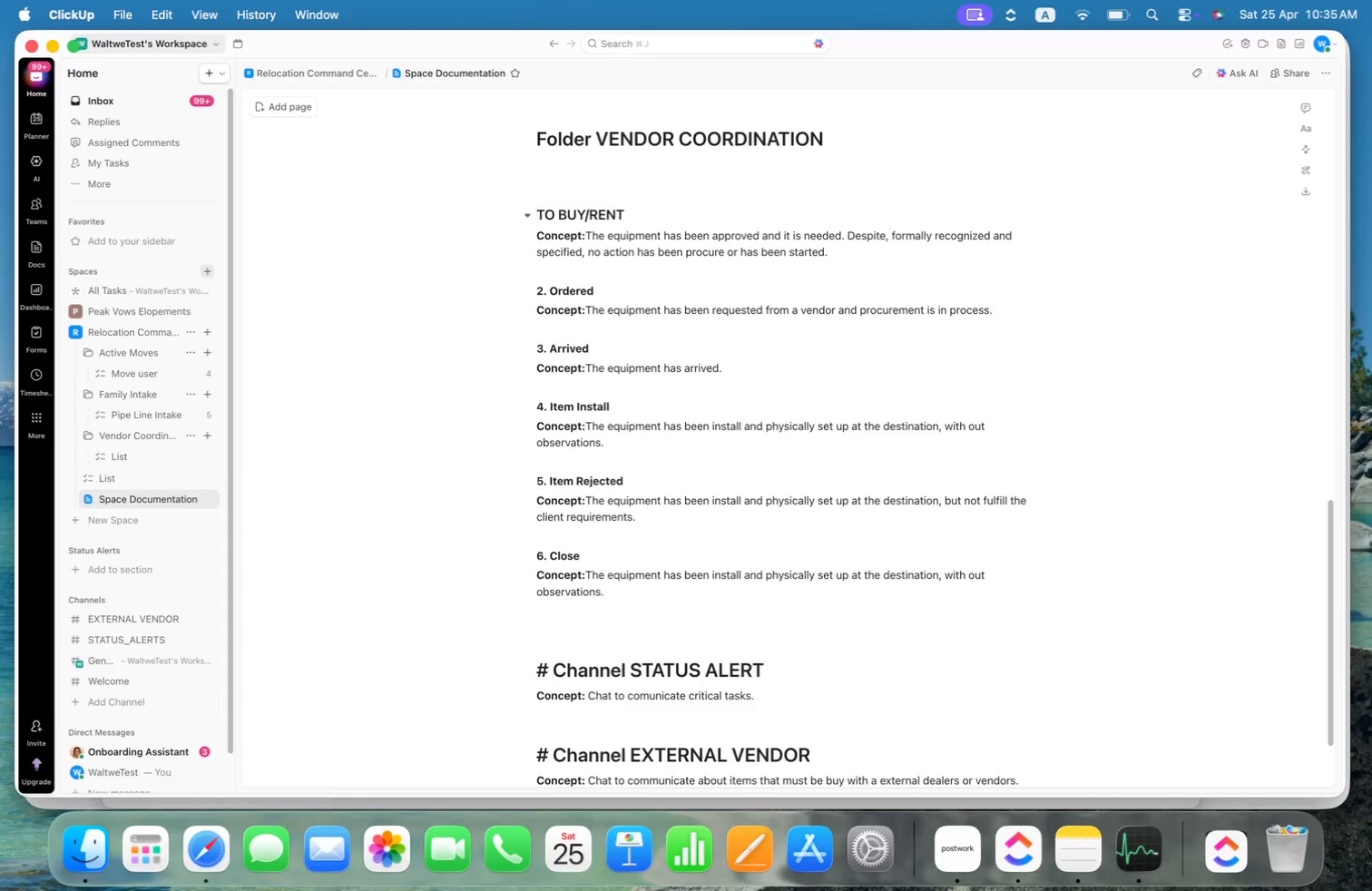 
key(1)
 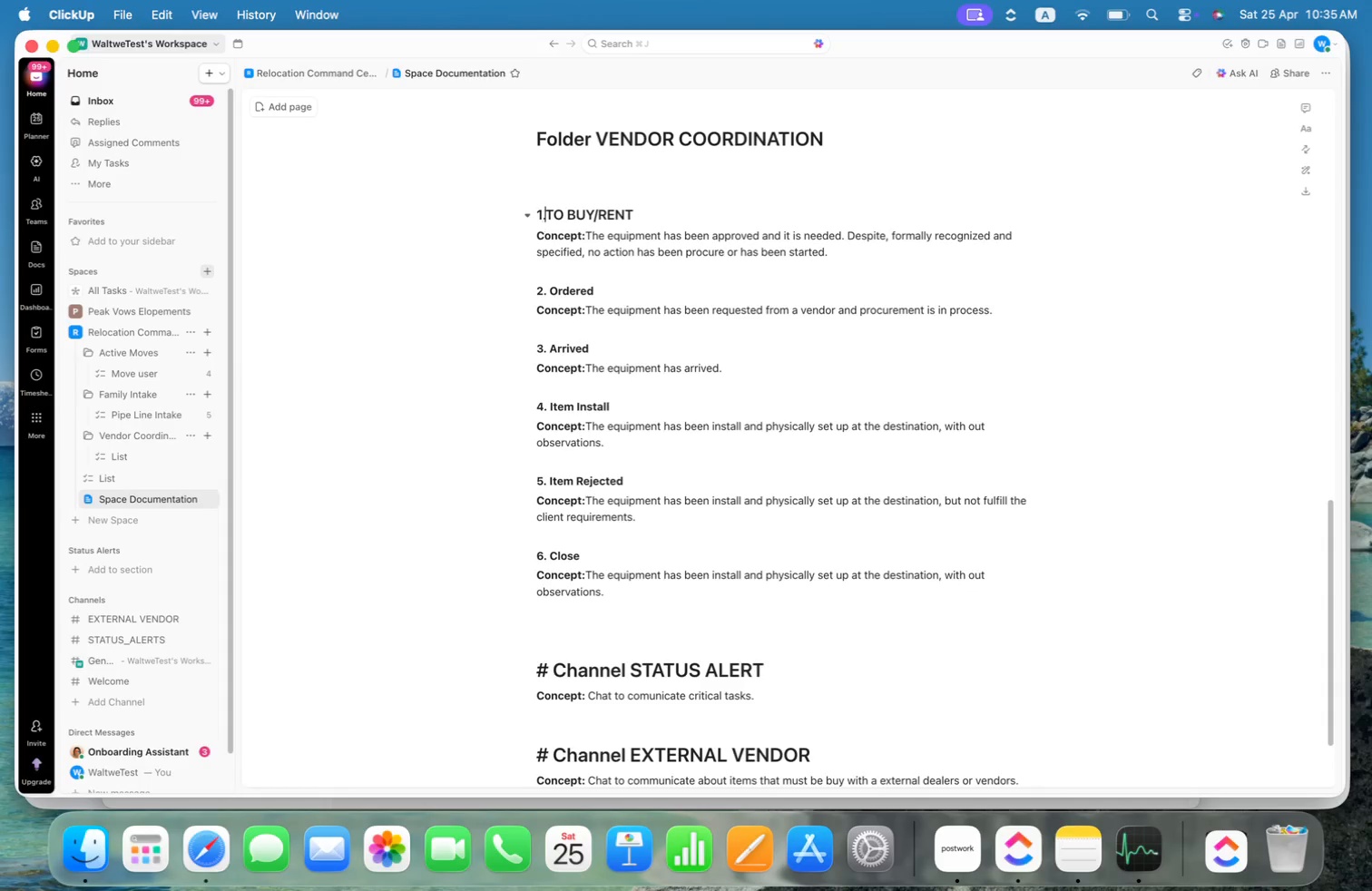 
key(Period)
 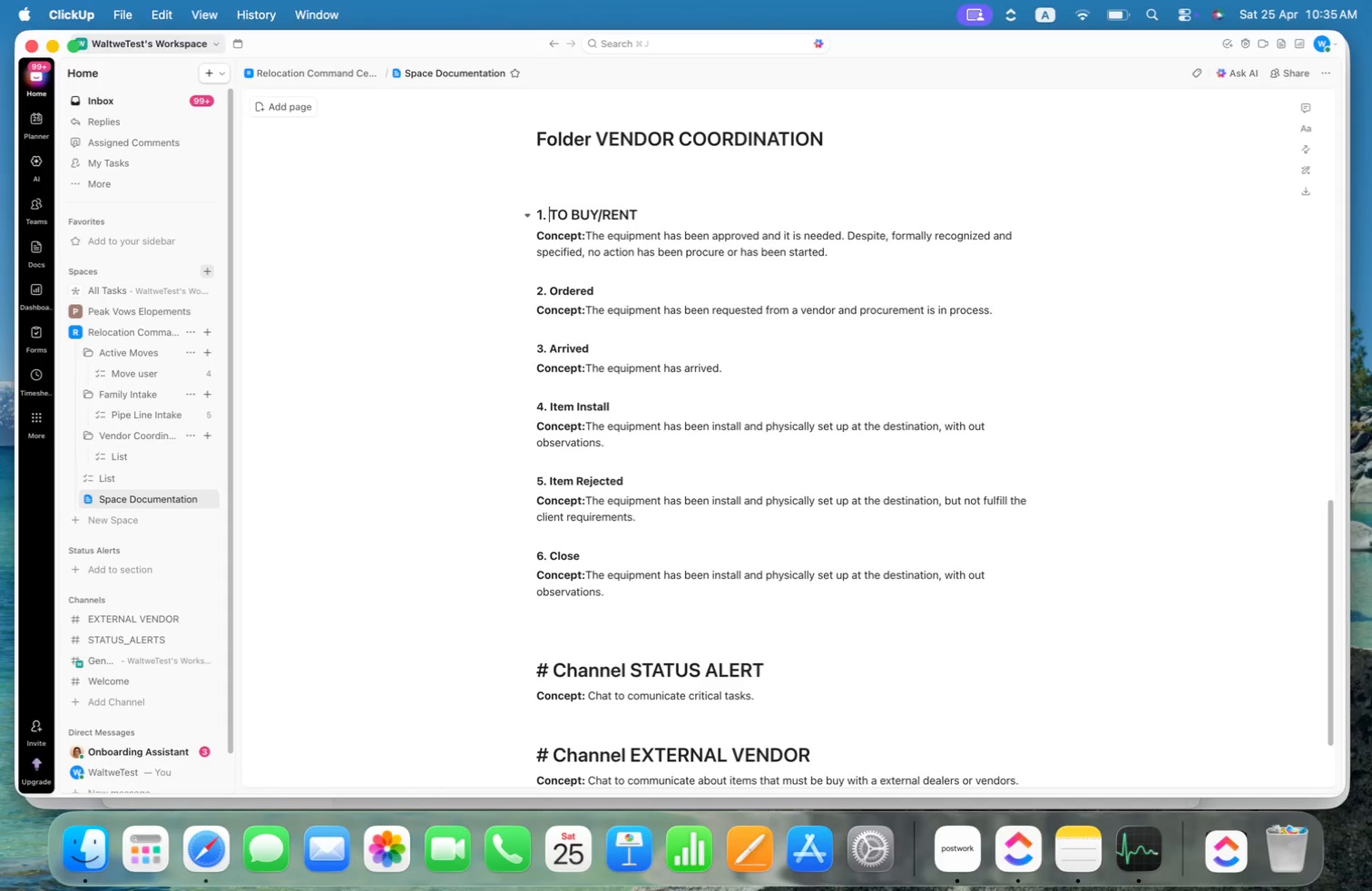 
key(Space)
 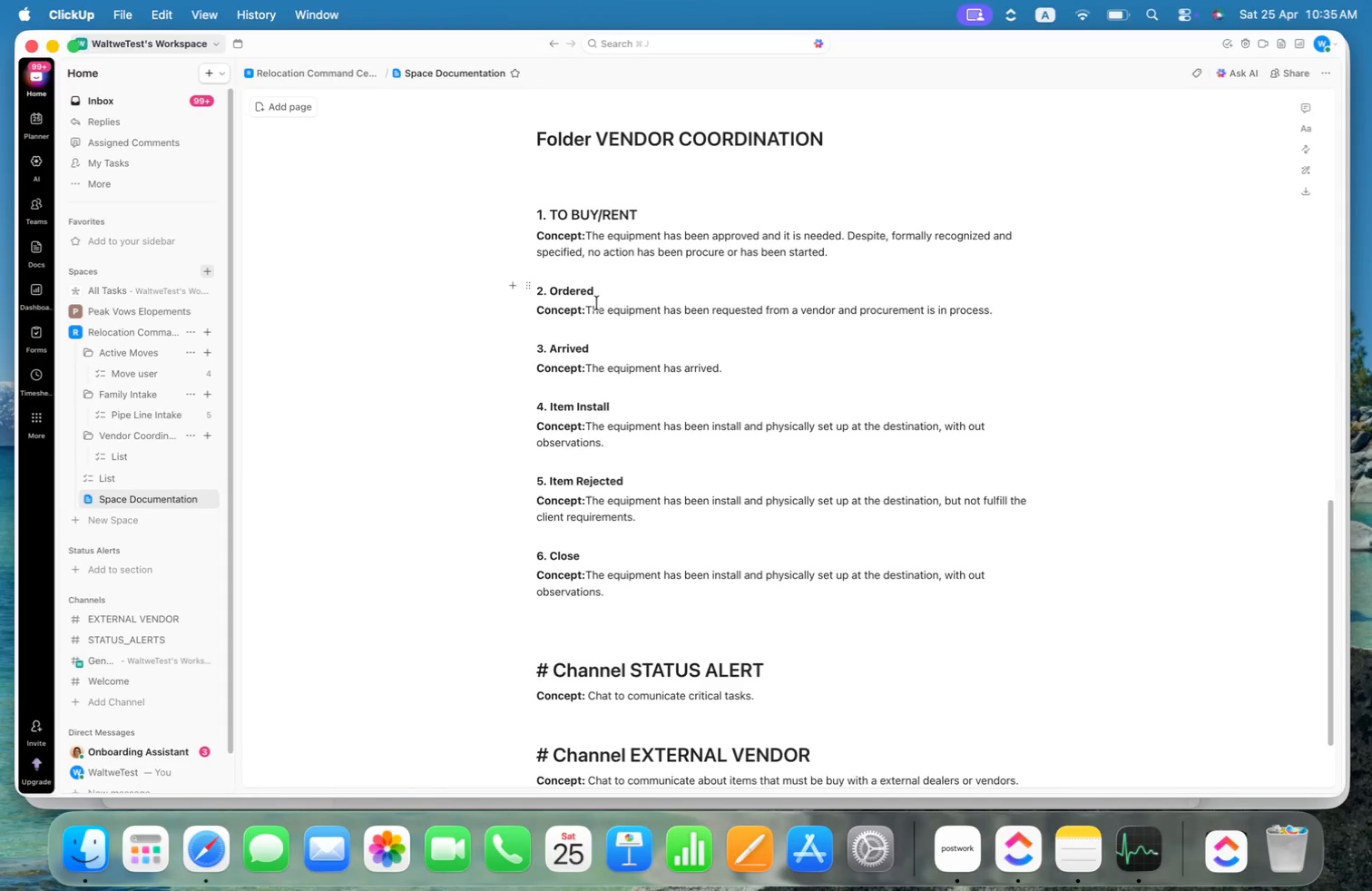 
left_click_drag(start_coordinate=[603, 291], to_coordinate=[505, 290])
 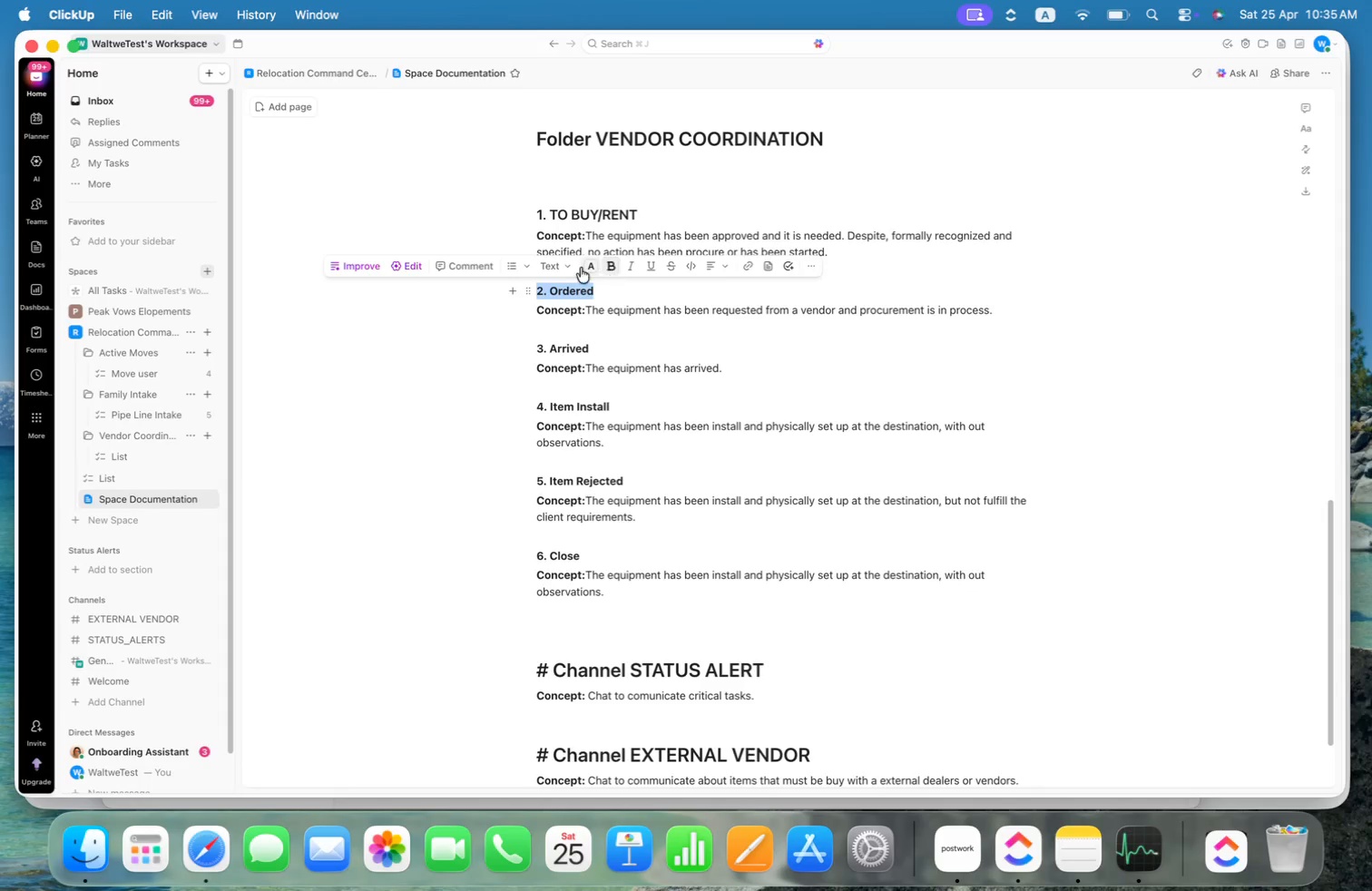 
left_click([564, 265])
 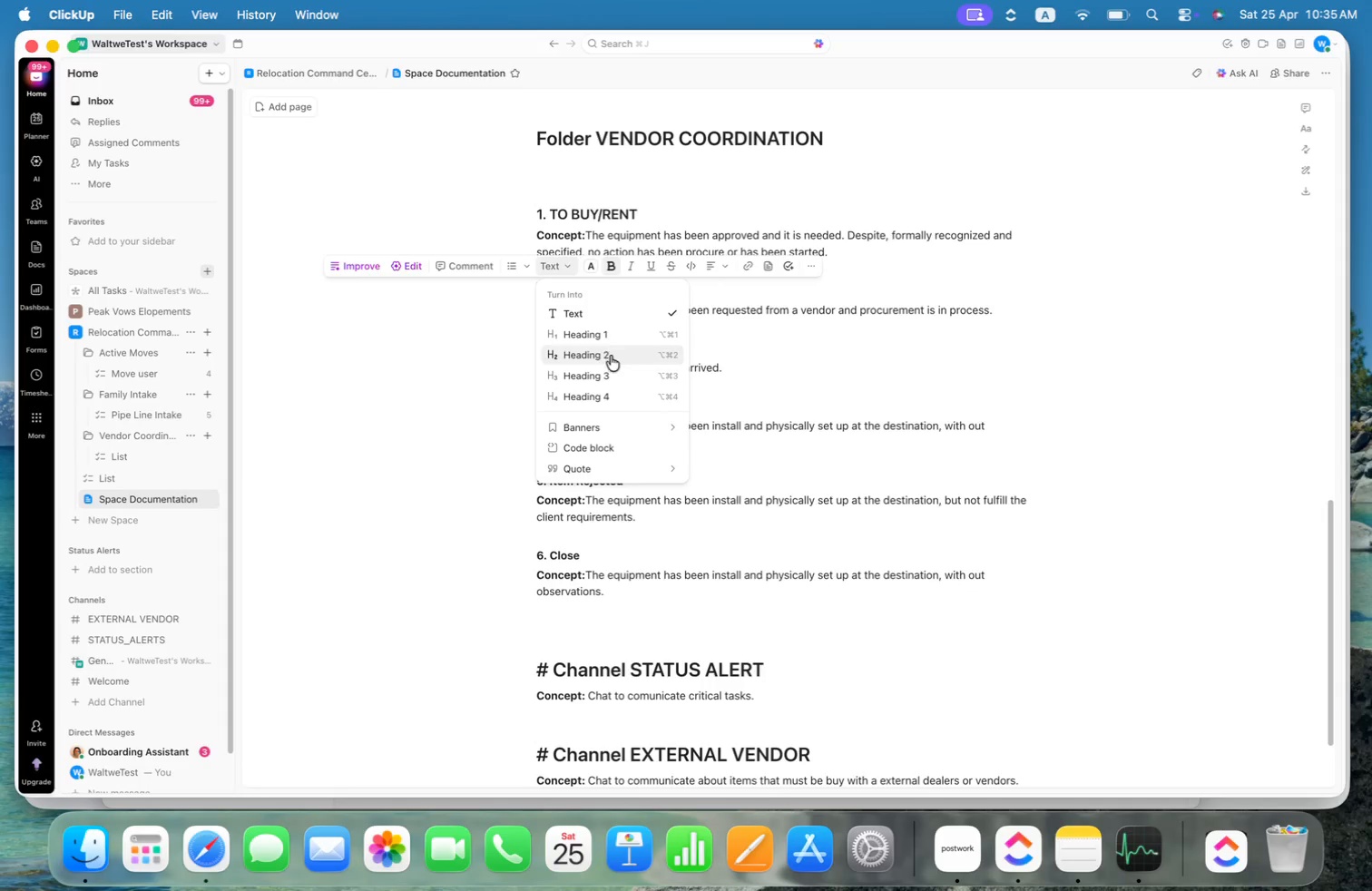 
left_click([609, 378])
 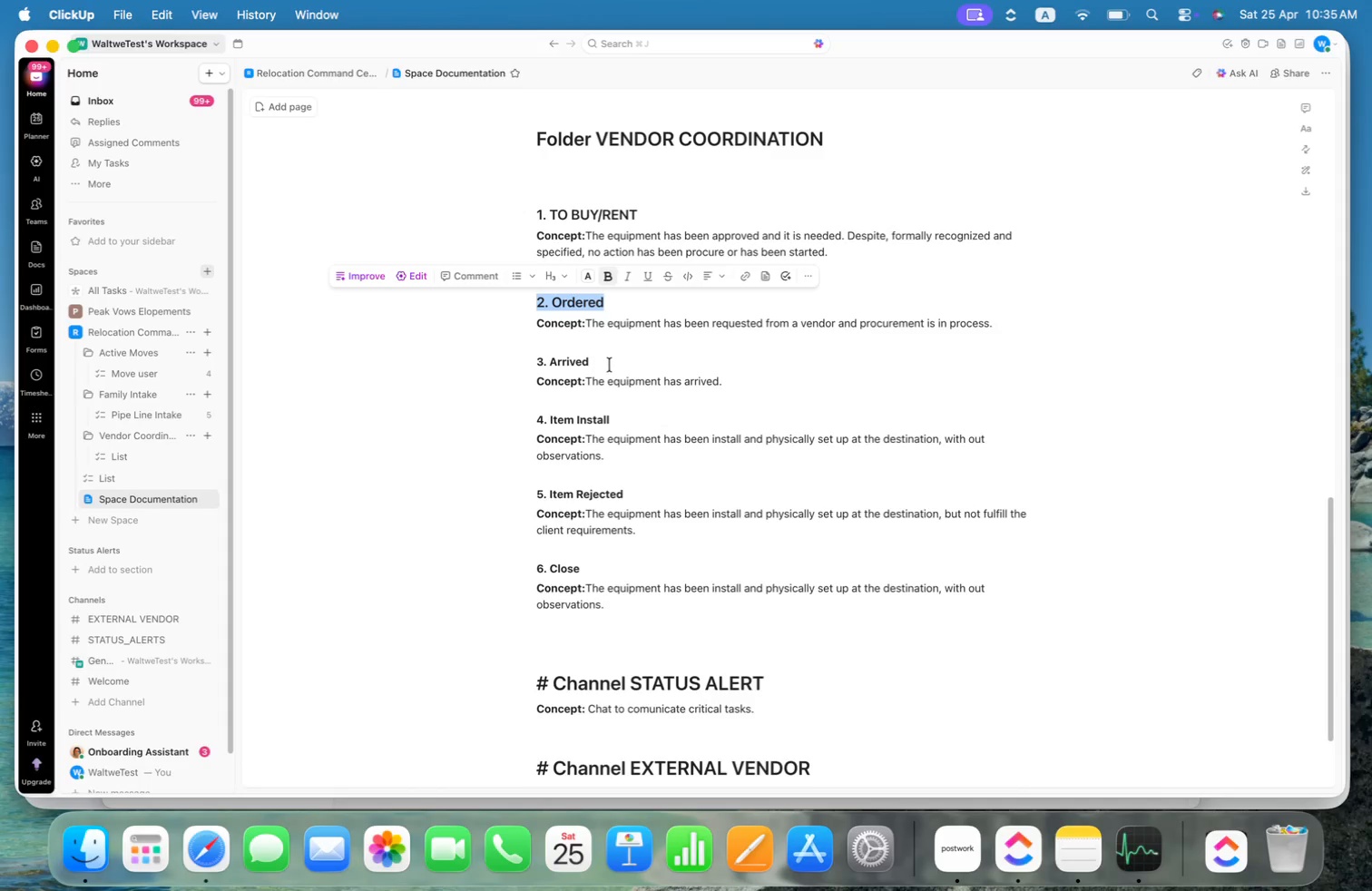 
left_click_drag(start_coordinate=[597, 360], to_coordinate=[511, 360])
 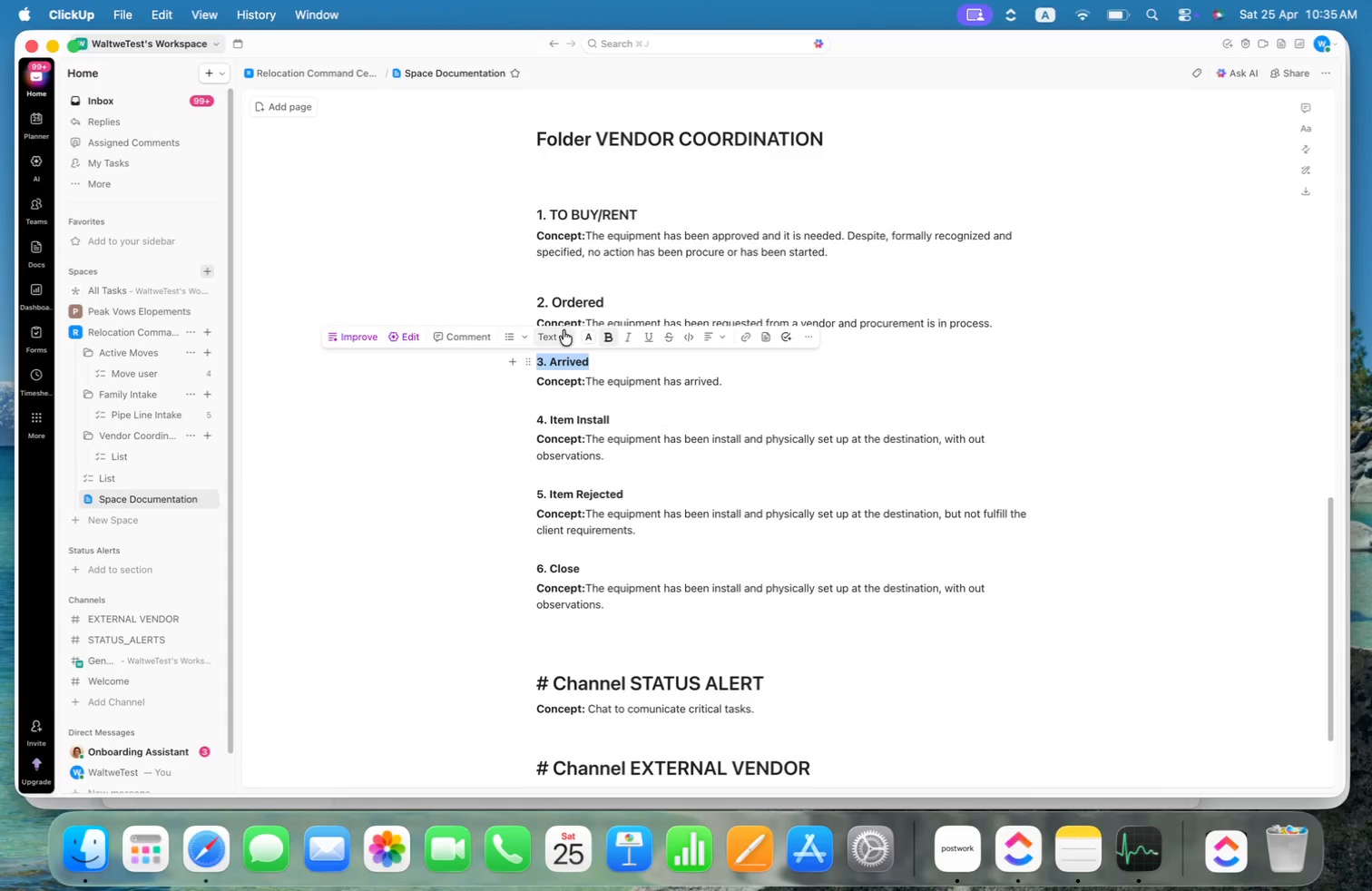 
left_click([563, 336])
 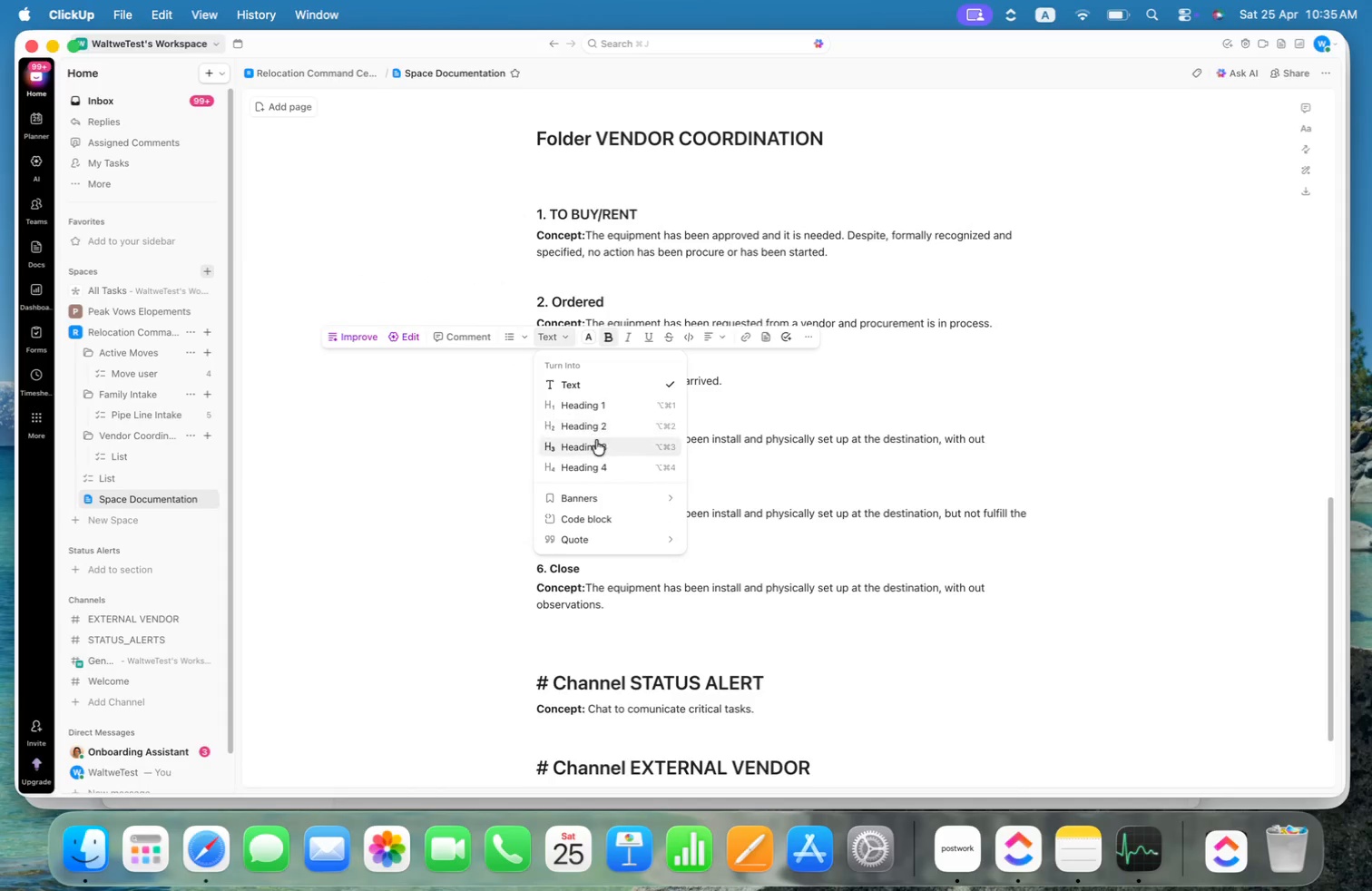 
left_click([596, 443])
 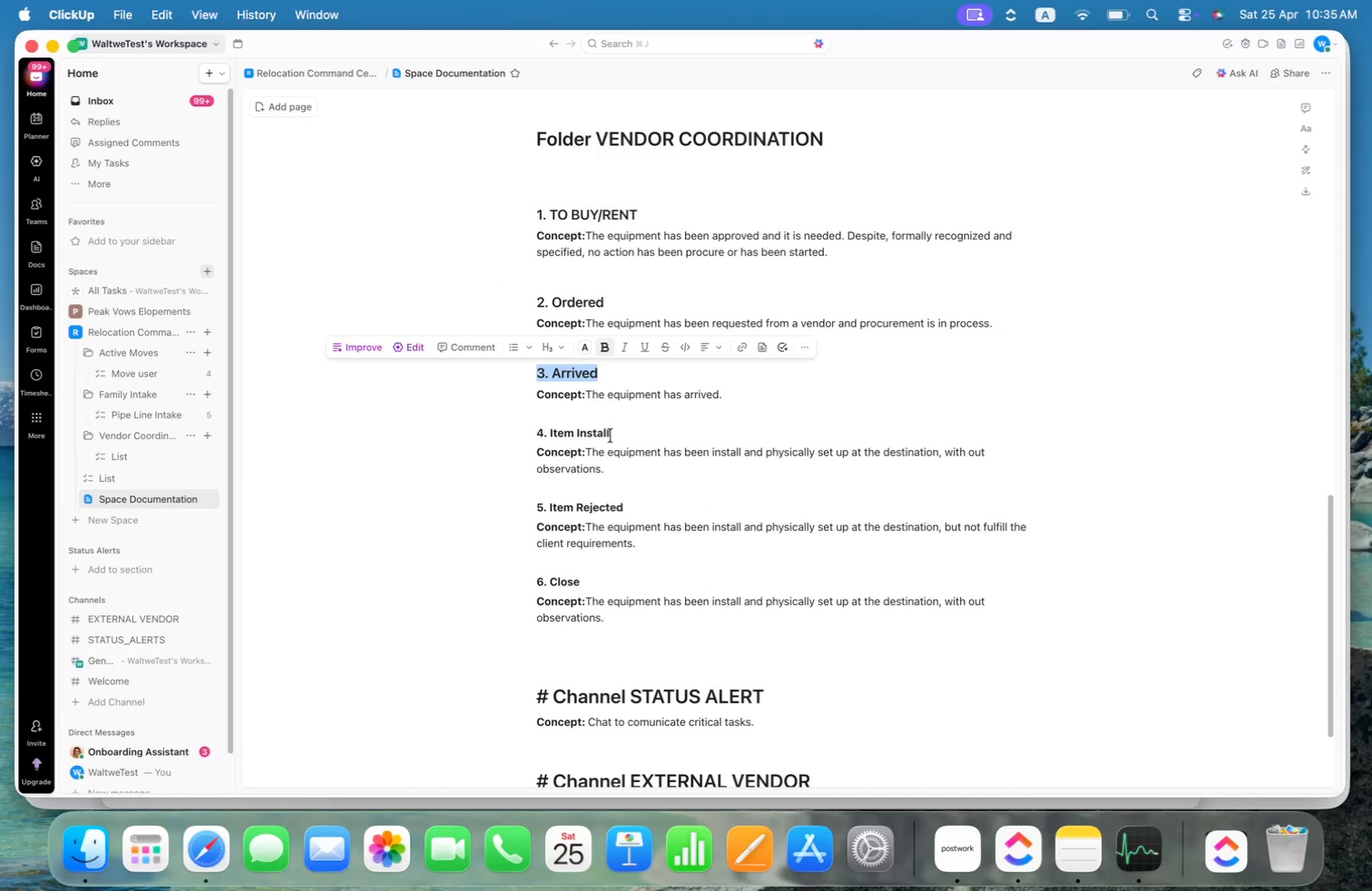 
left_click_drag(start_coordinate=[621, 434], to_coordinate=[531, 434])
 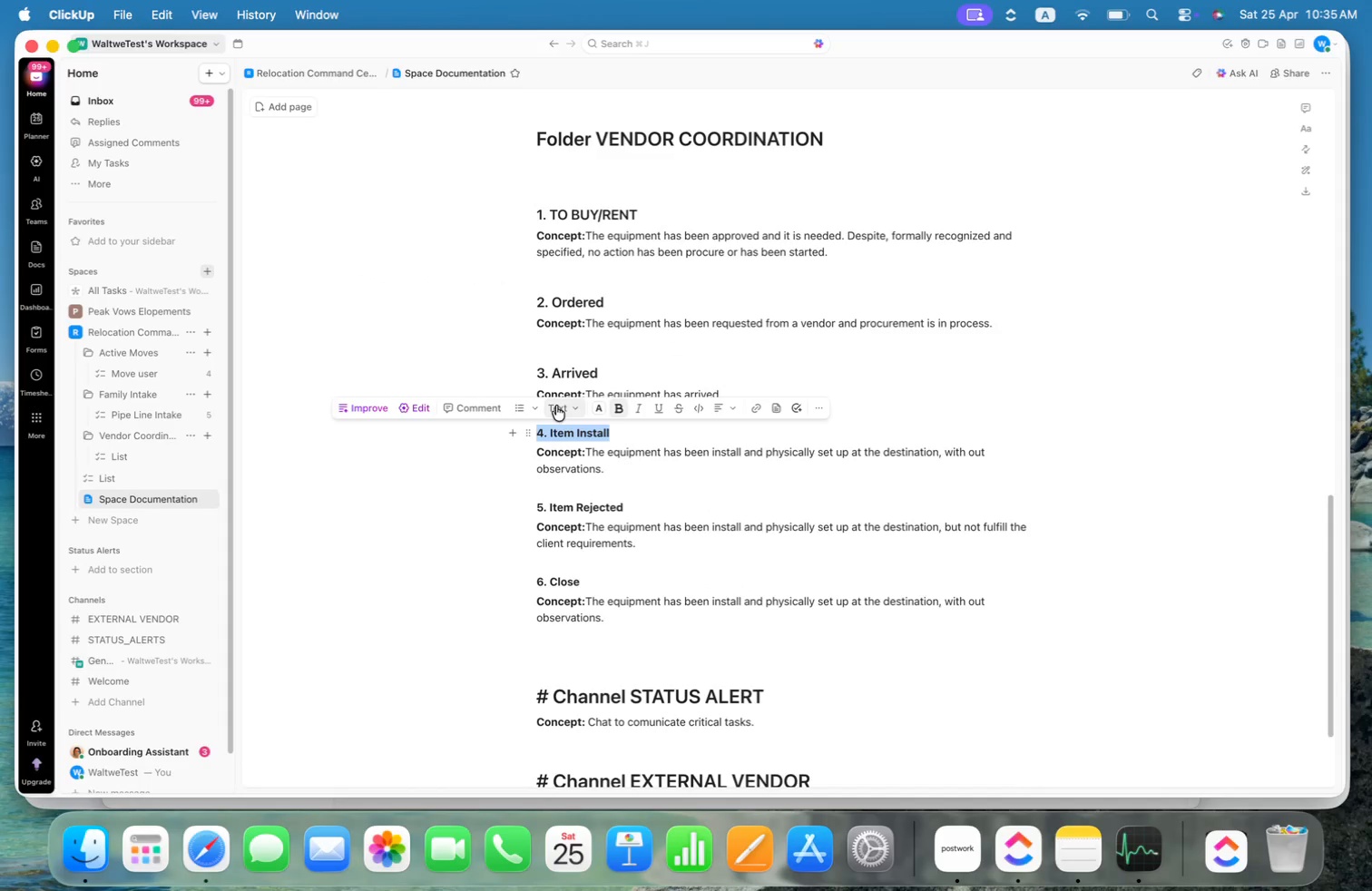 
left_click([564, 413])
 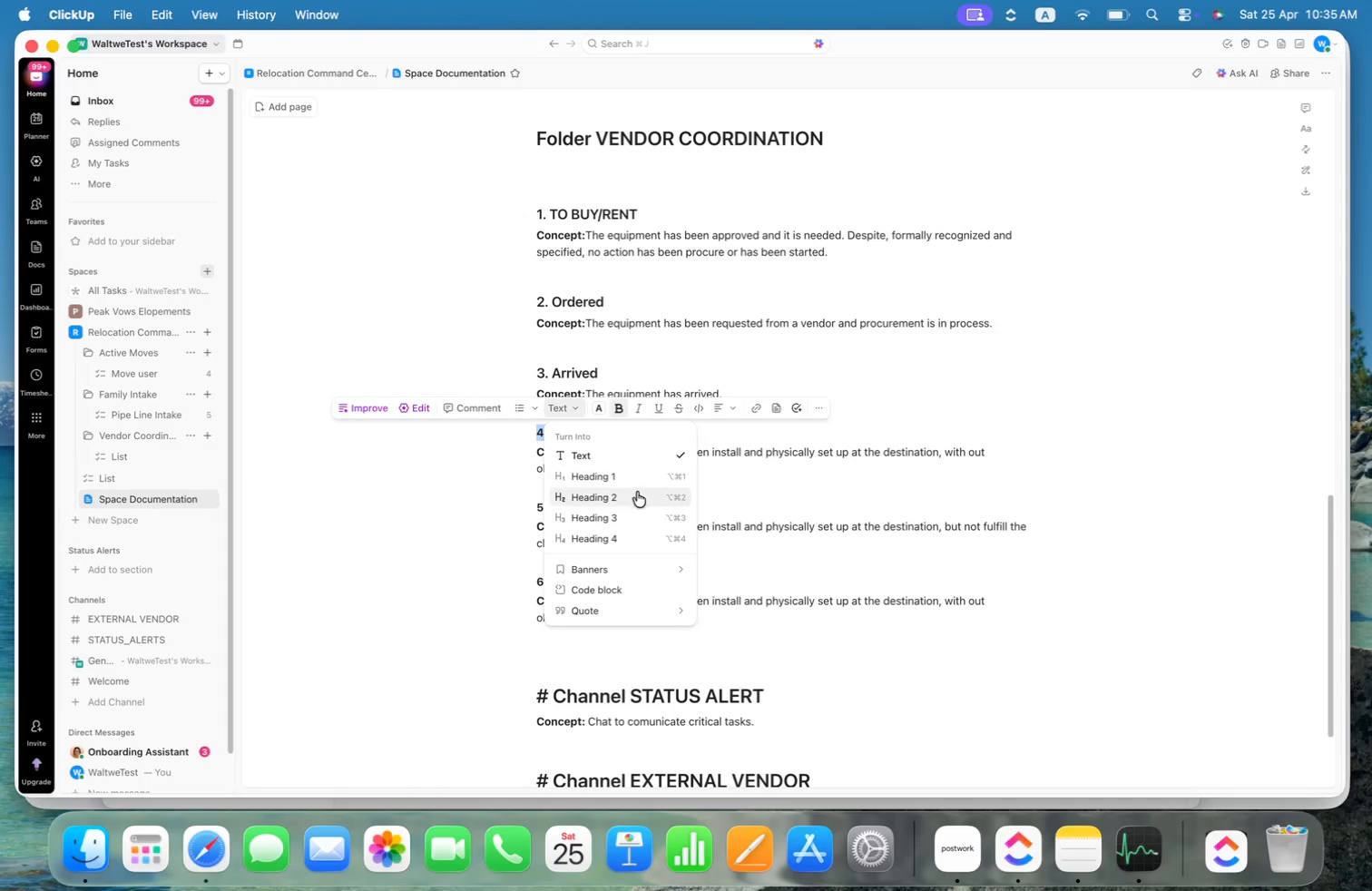 
left_click([616, 513])
 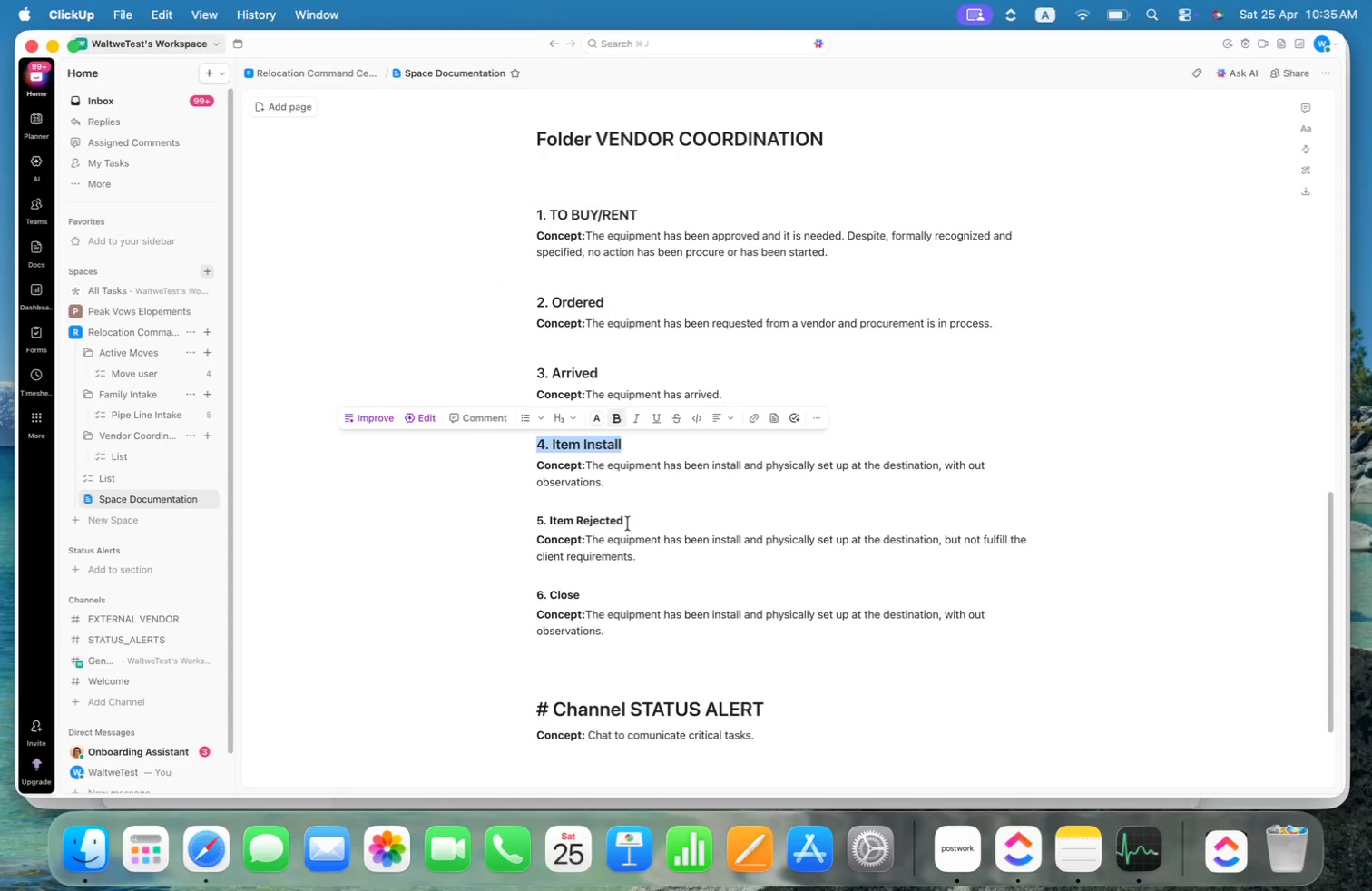 
left_click_drag(start_coordinate=[632, 522], to_coordinate=[515, 514])
 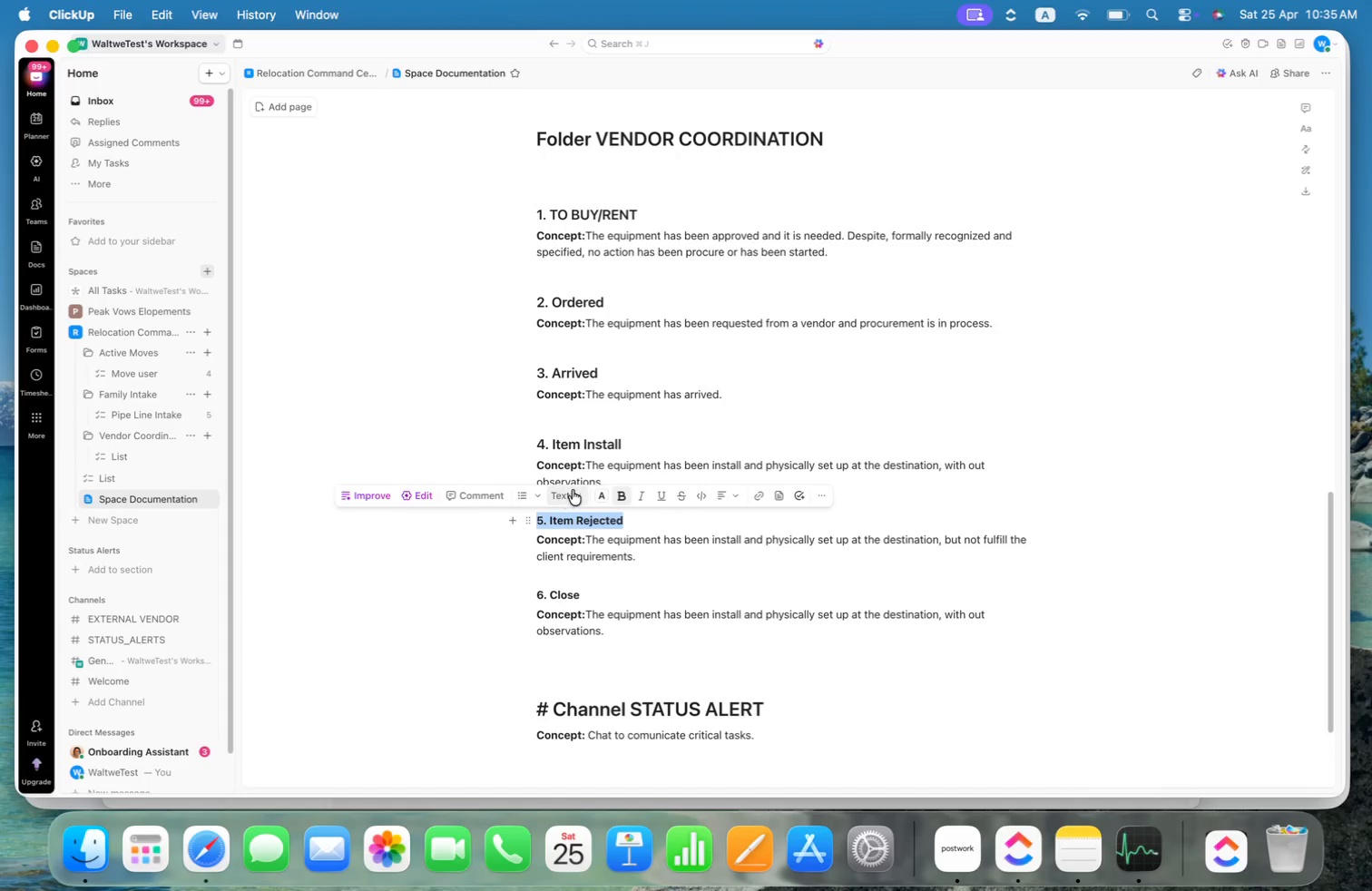 
left_click([573, 490])
 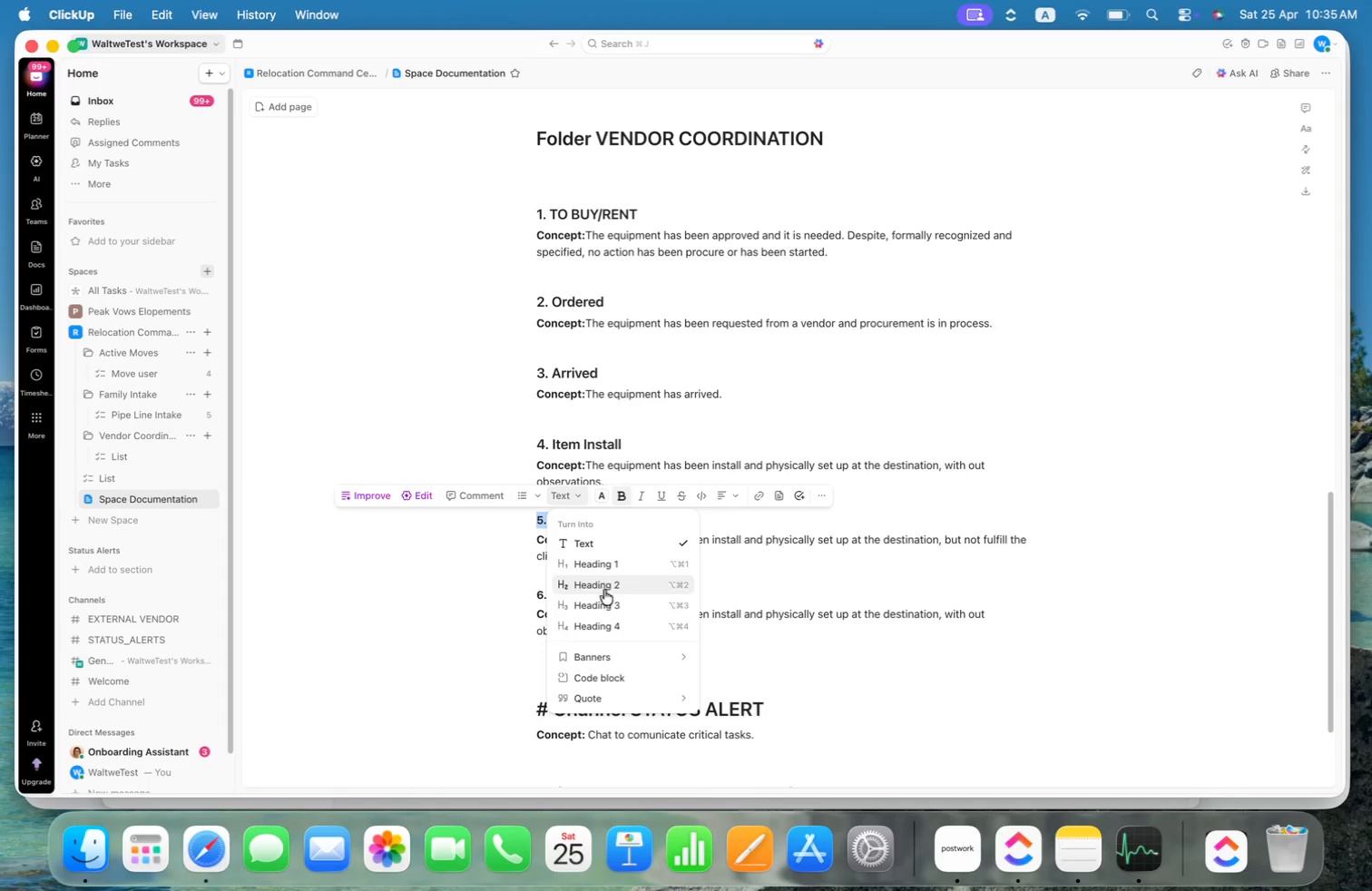 
left_click([607, 606])
 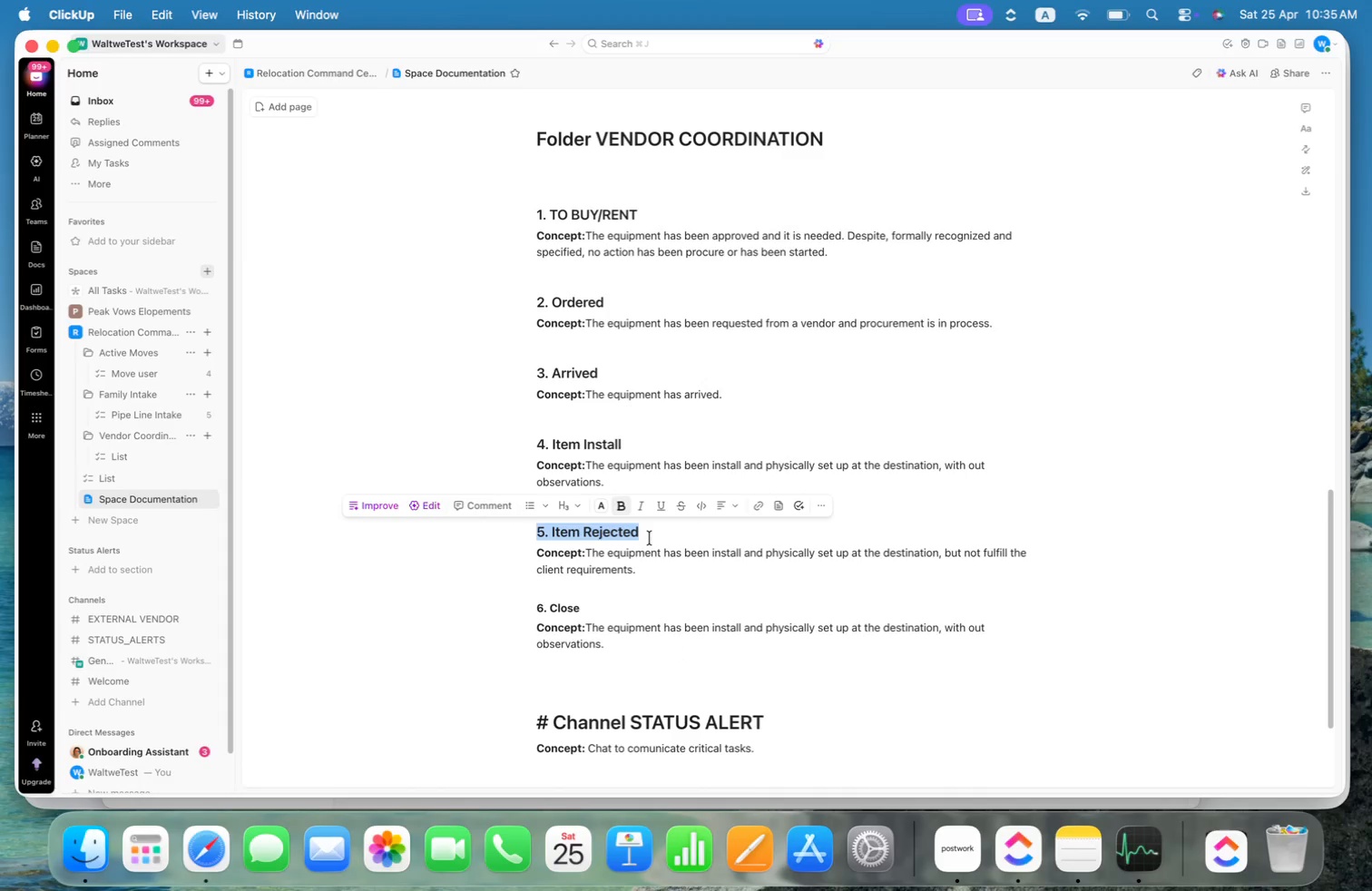 
scroll: coordinate [668, 505], scroll_direction: down, amount: 11.0
 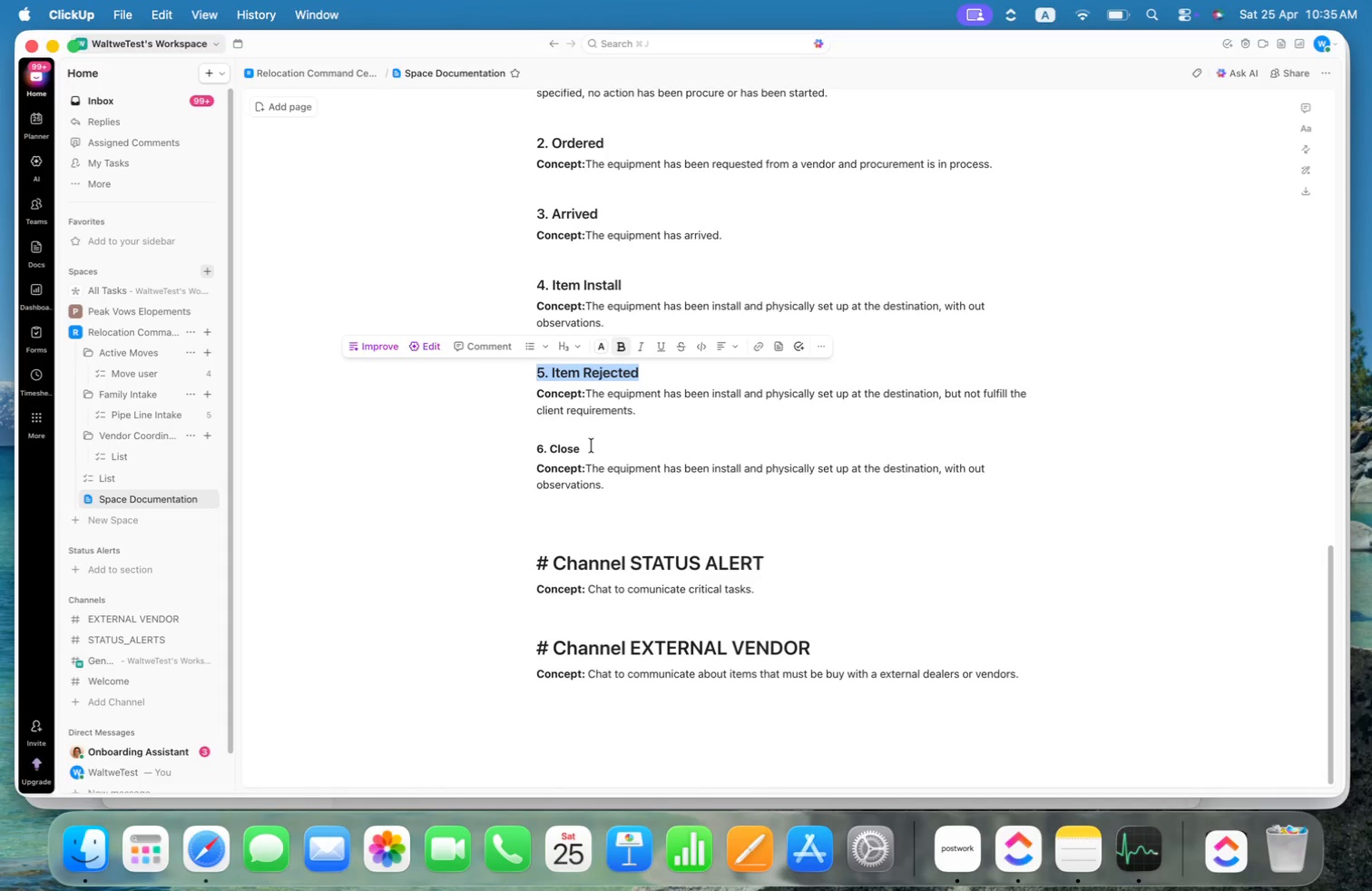 
left_click_drag(start_coordinate=[592, 447], to_coordinate=[523, 447])
 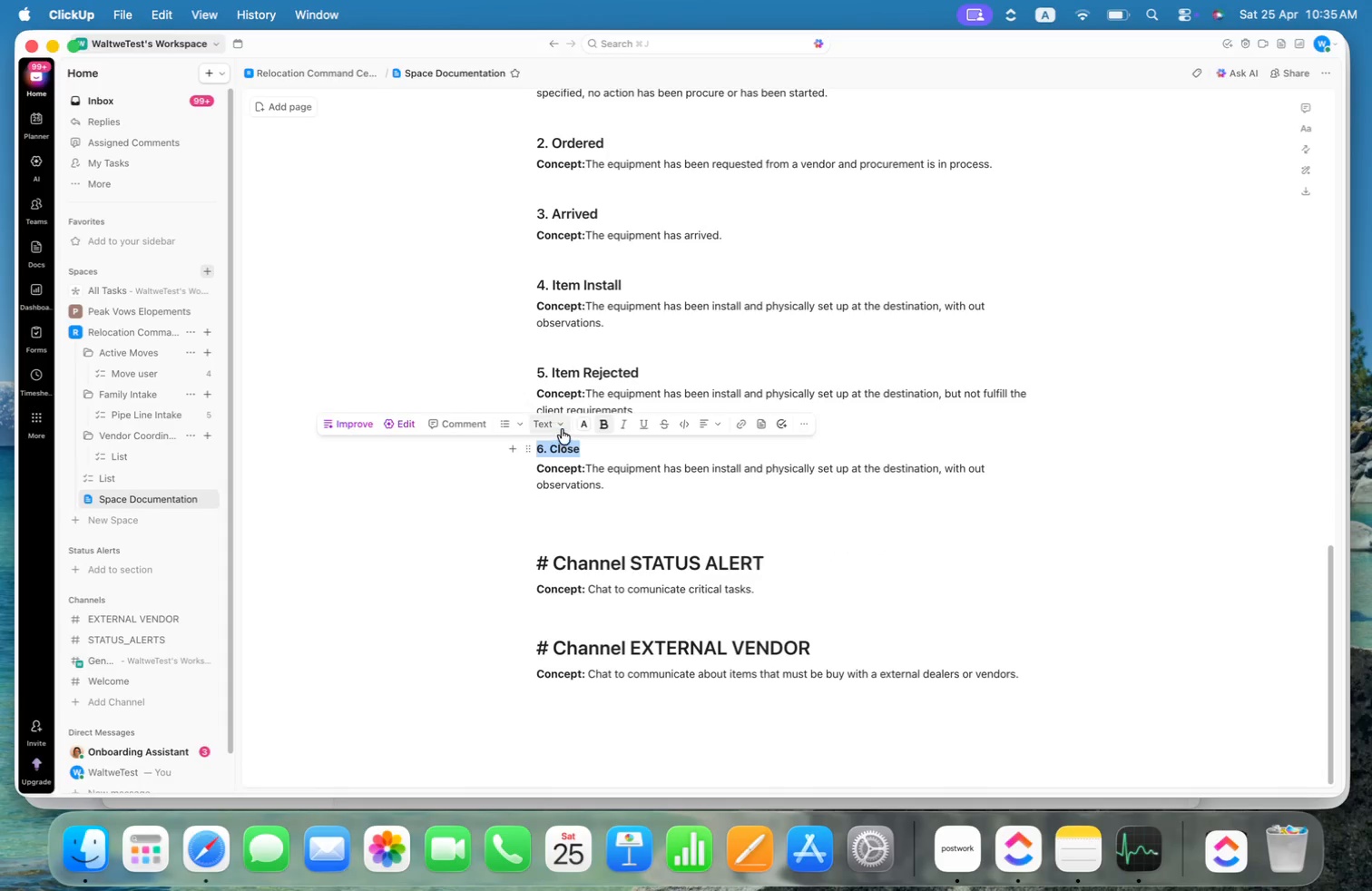 
left_click([563, 433])
 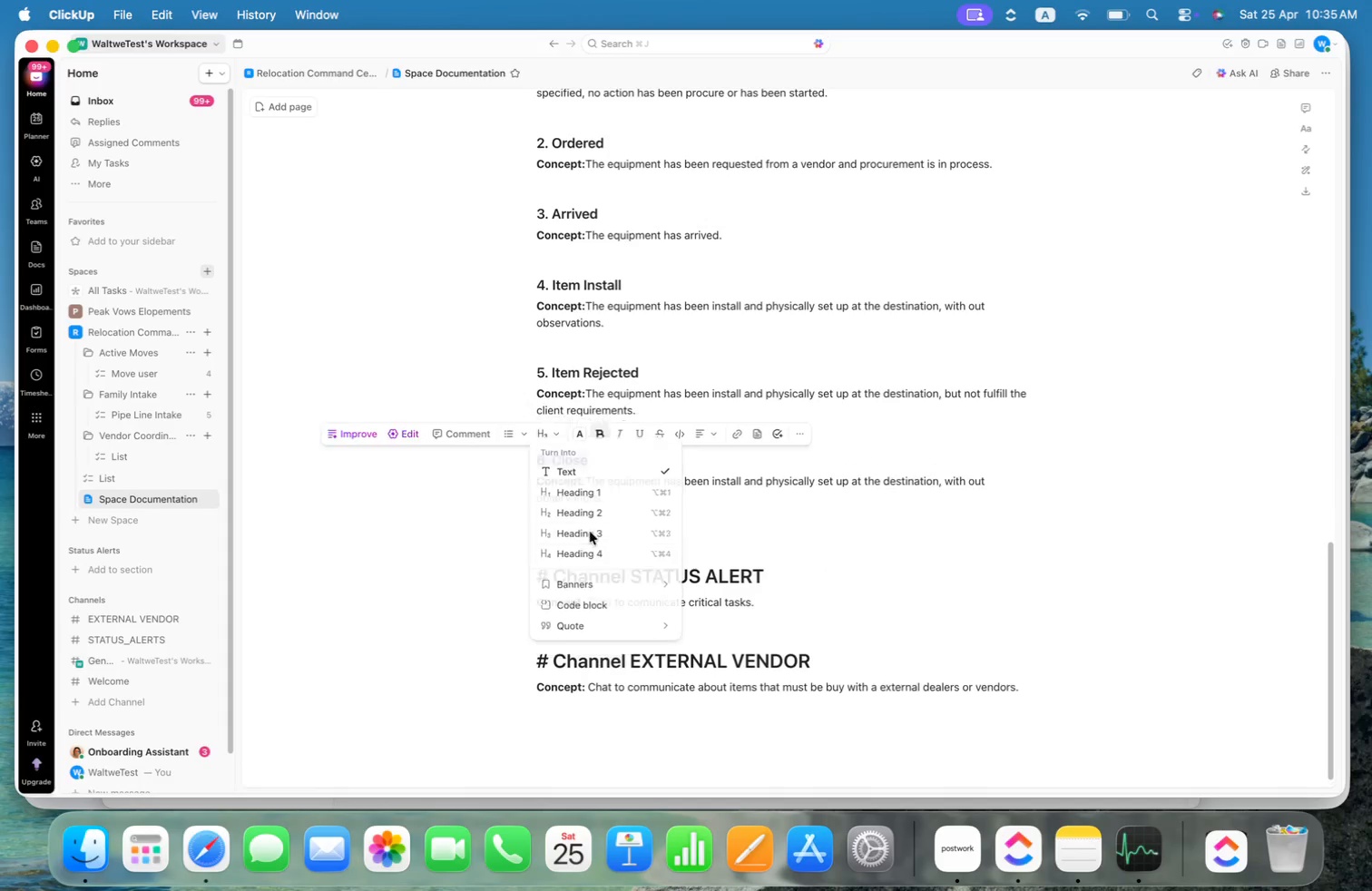 
double_click([823, 534])
 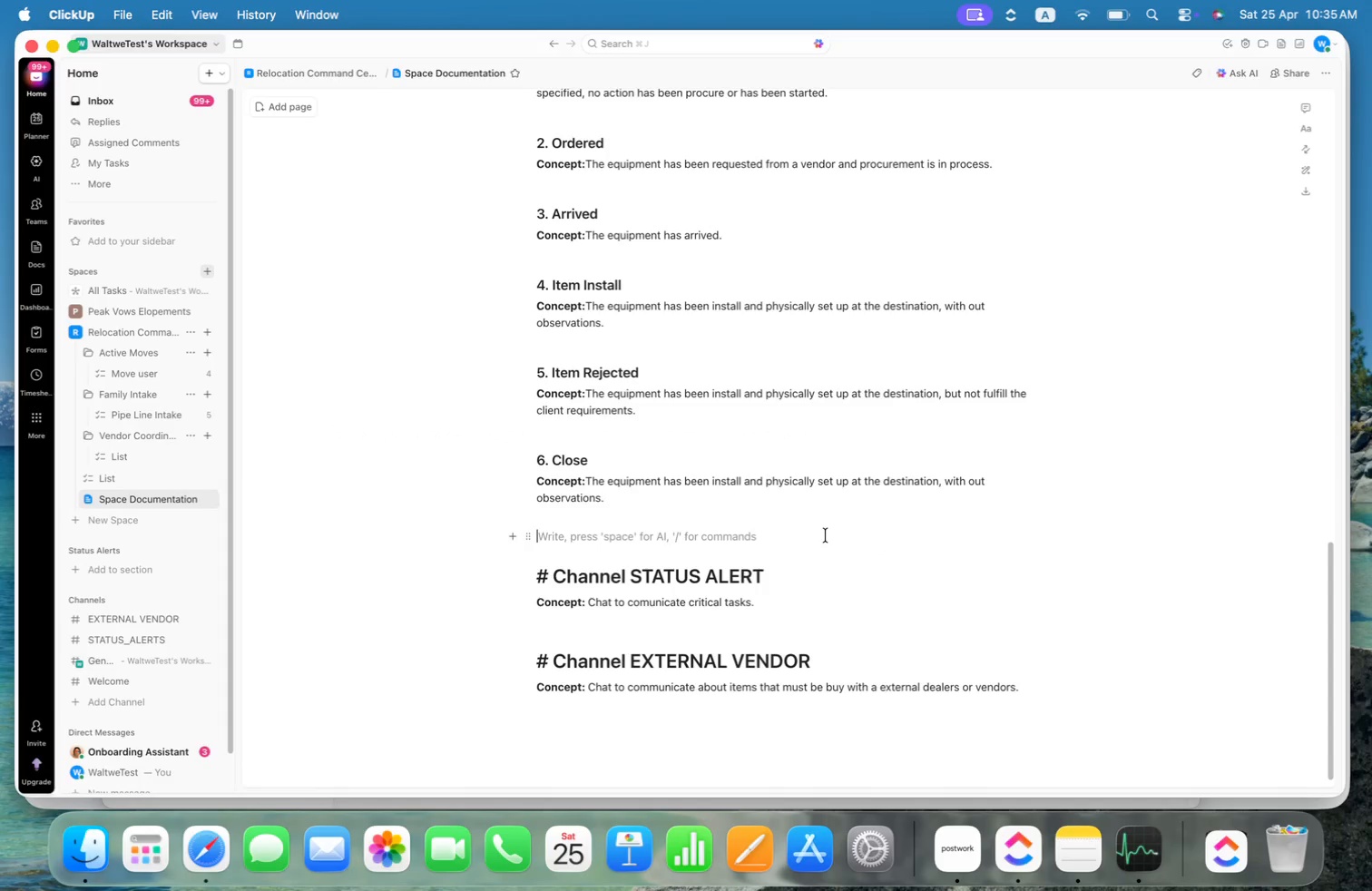 